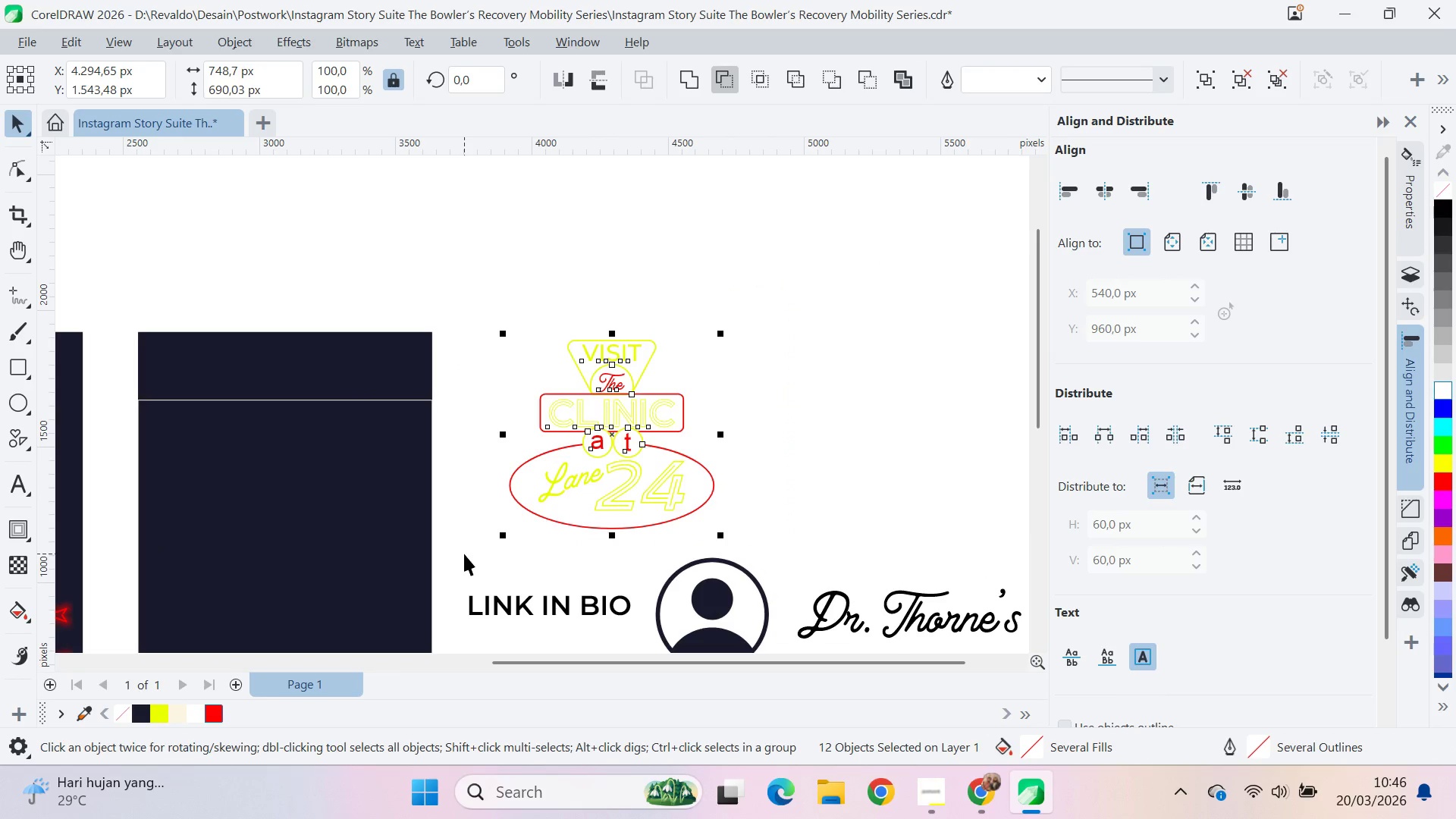 
key(Control+Shift+Q)
 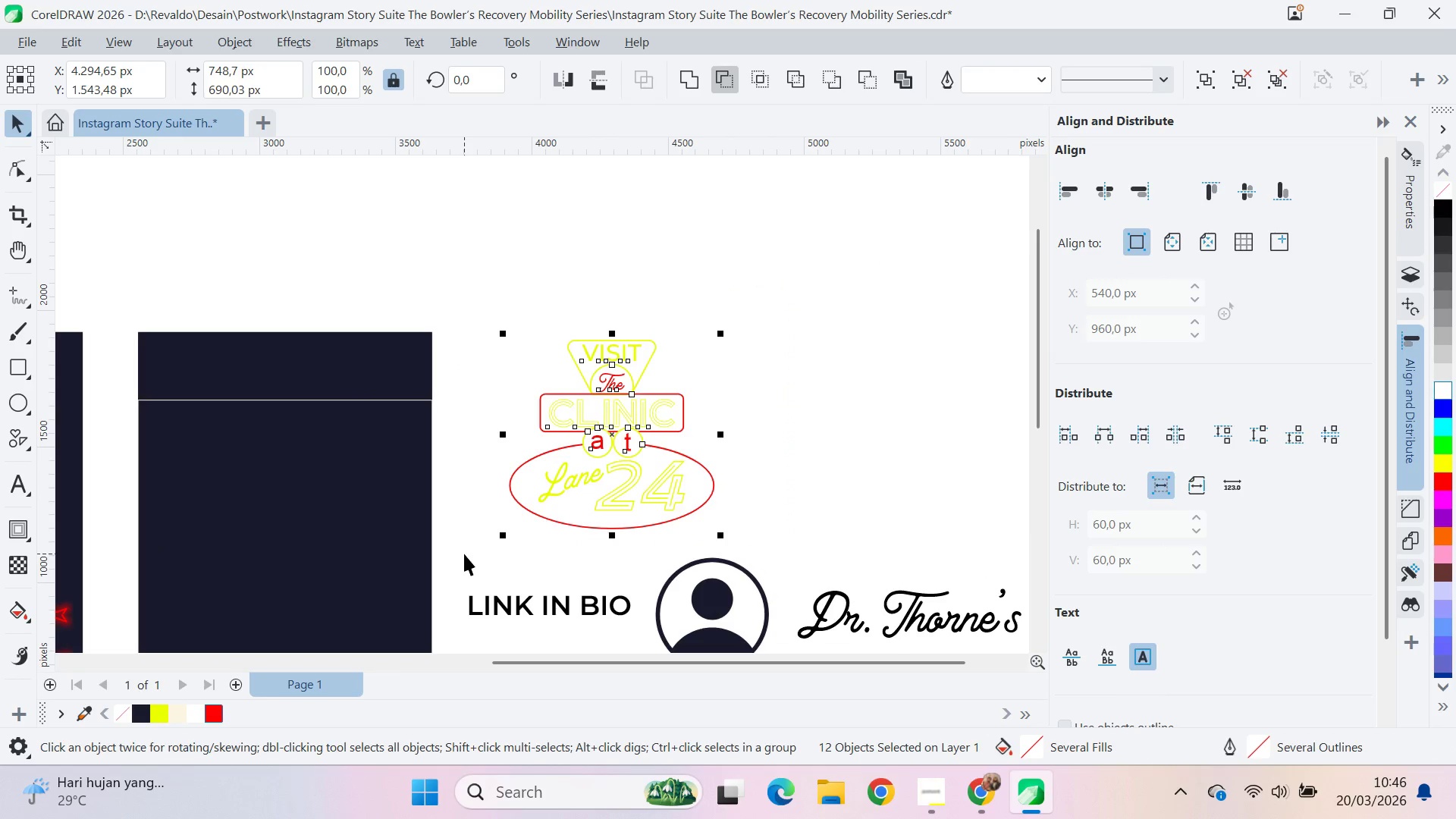 
key(Control+Shift+Q)
 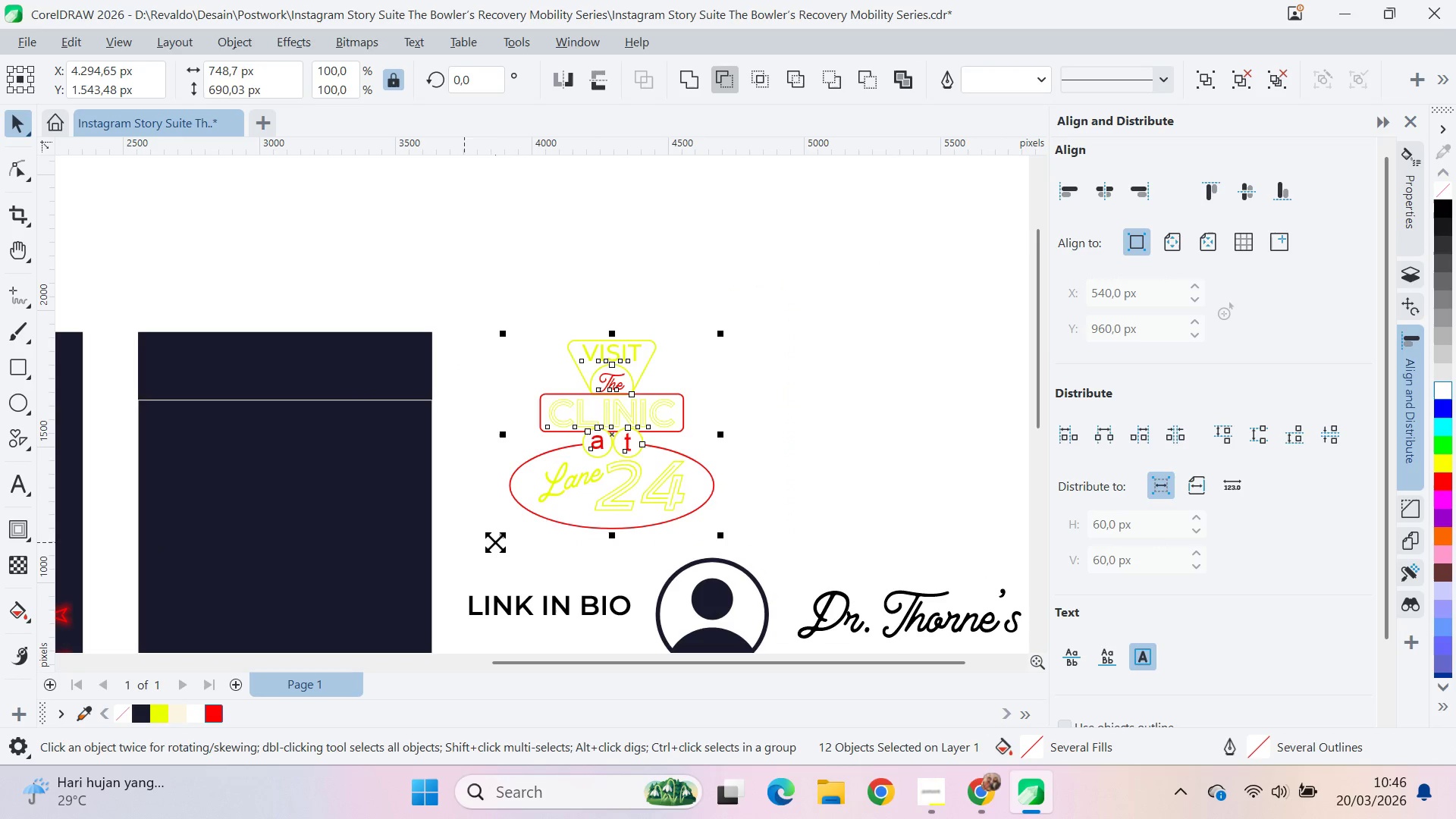 
key(Control+Shift+Q)
 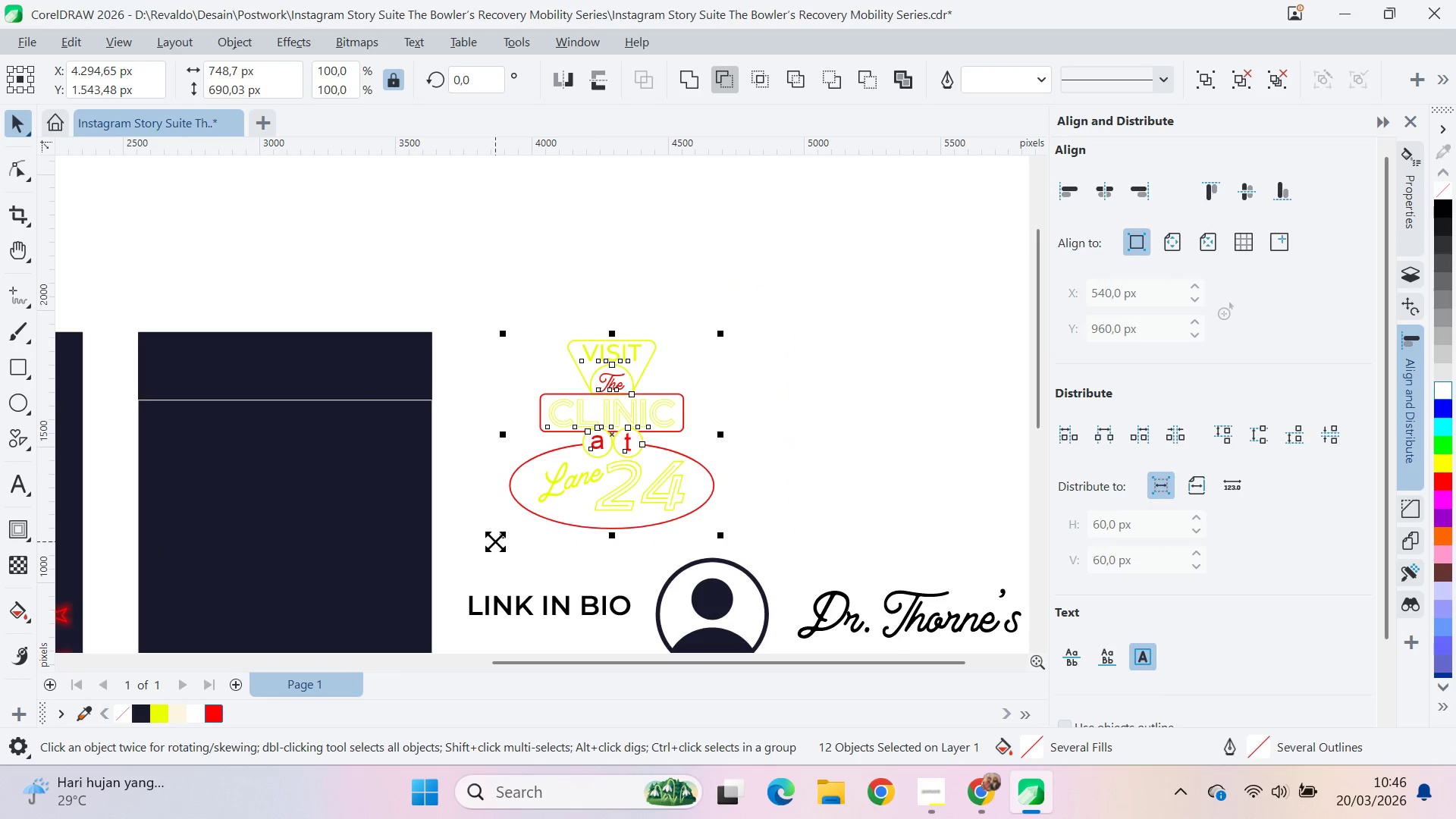 
key(Control+Shift+Q)
 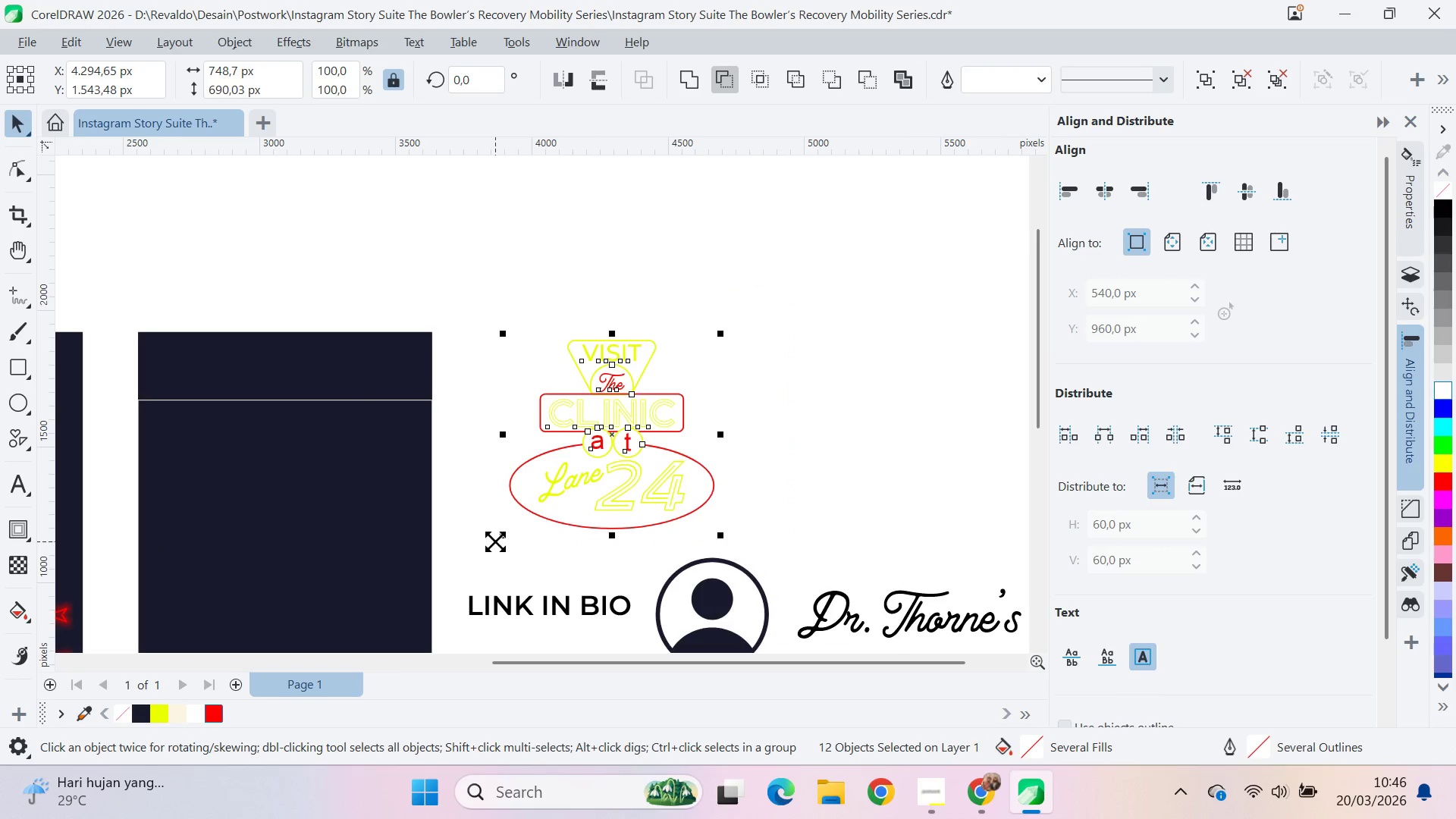 
key(Control+U)
 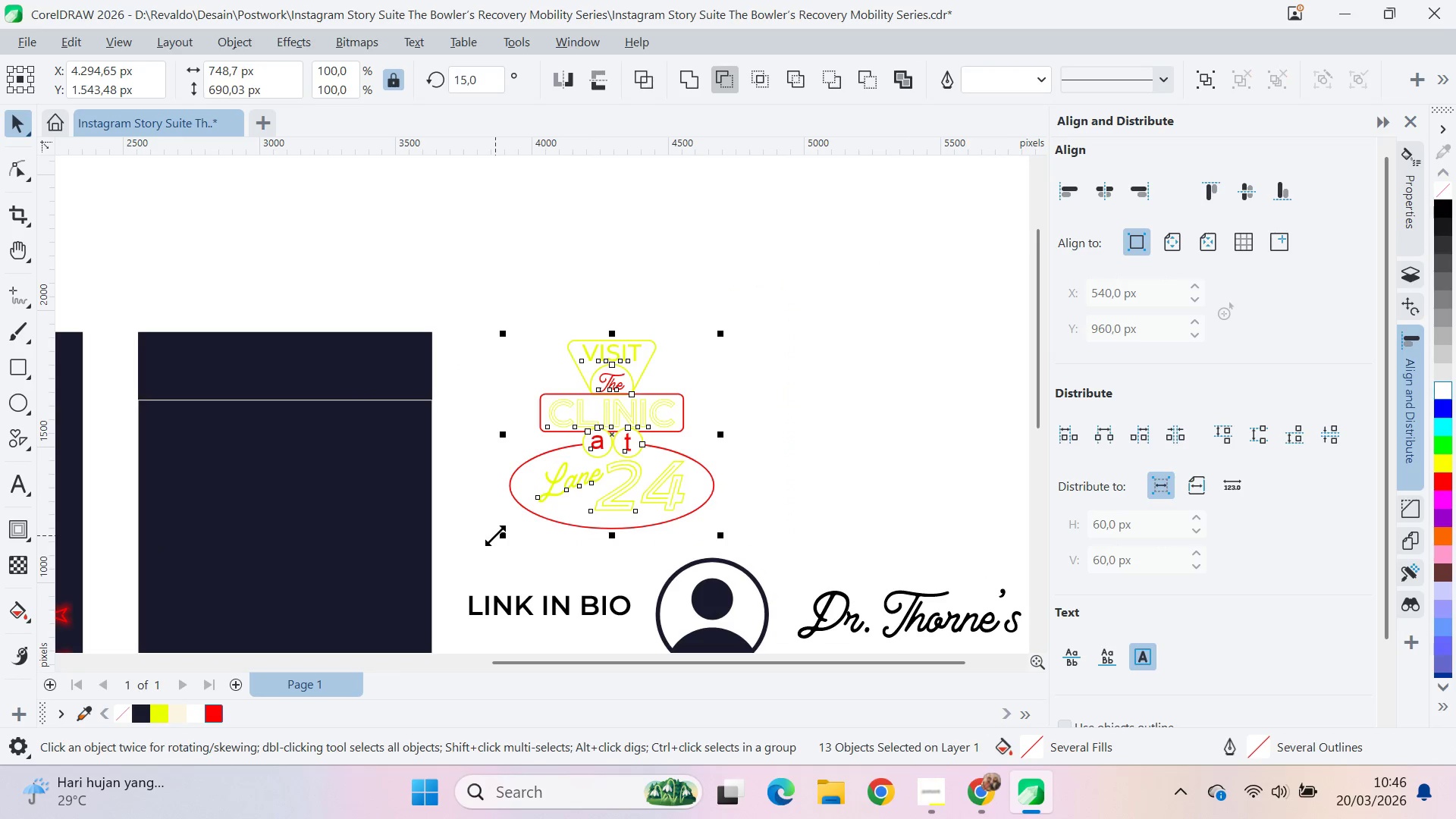 
key(Control+U)
 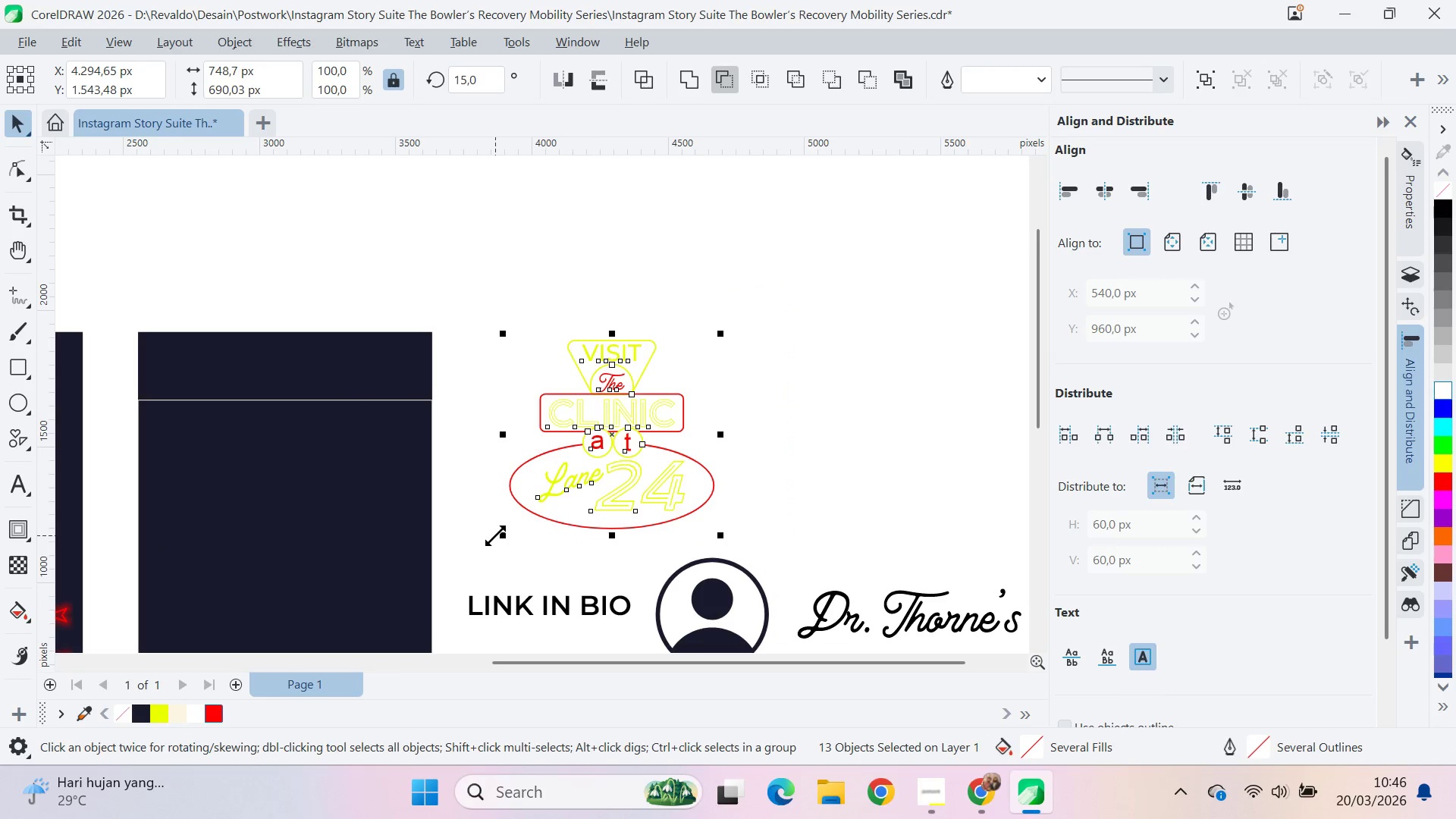 
key(Control+U)
 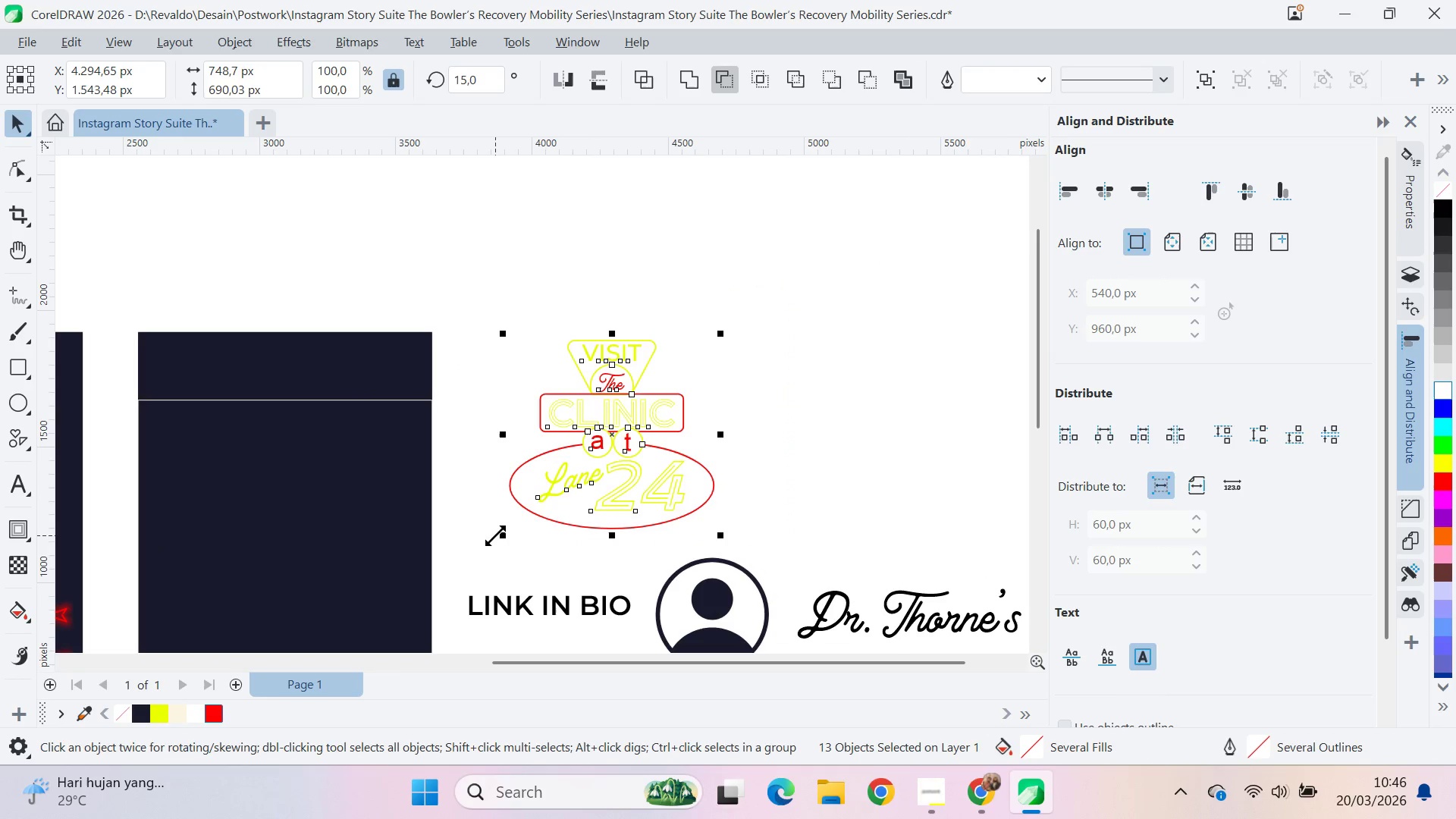 
key(Control+U)
 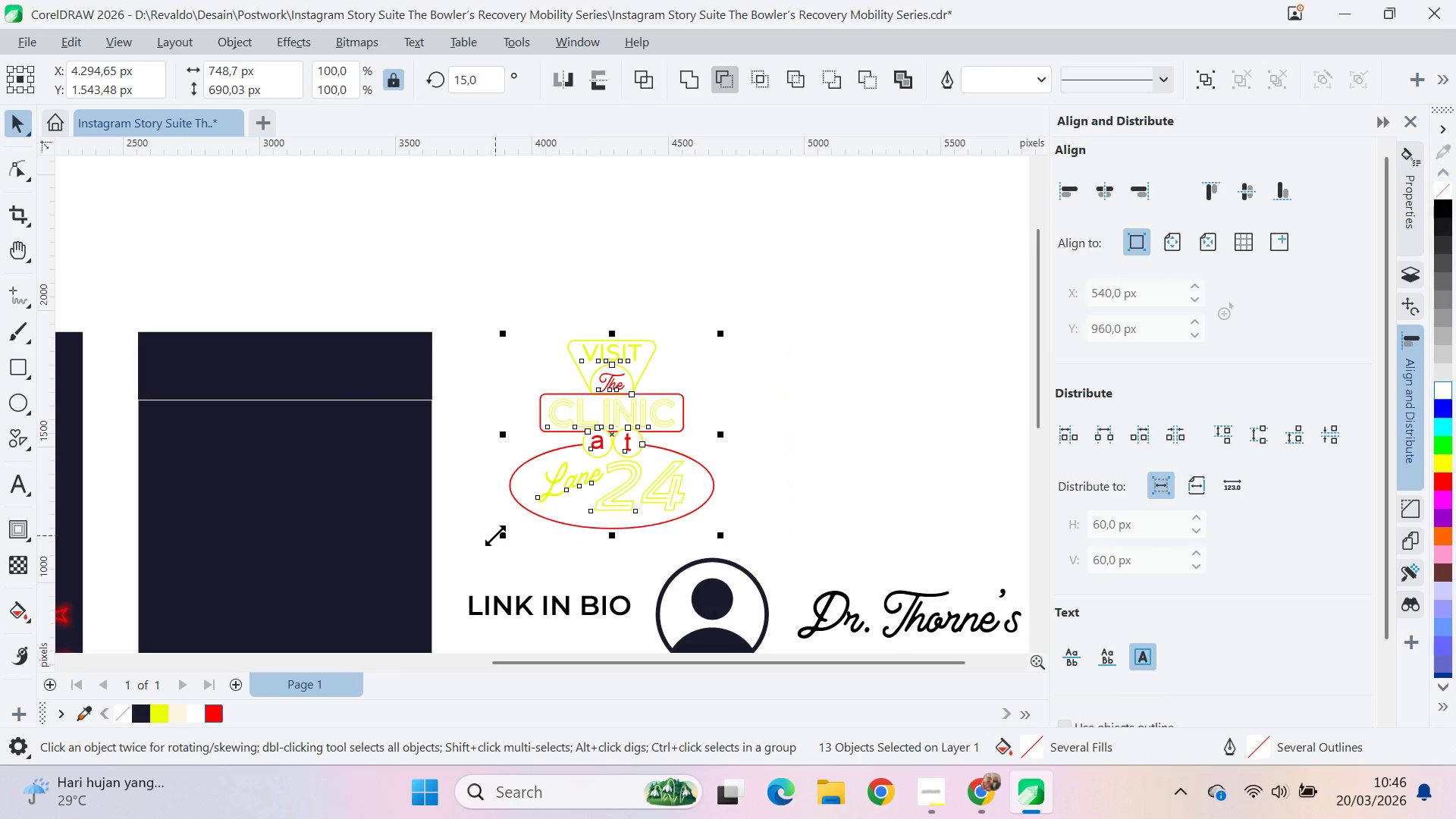 
key(Control+Shift+Q)
 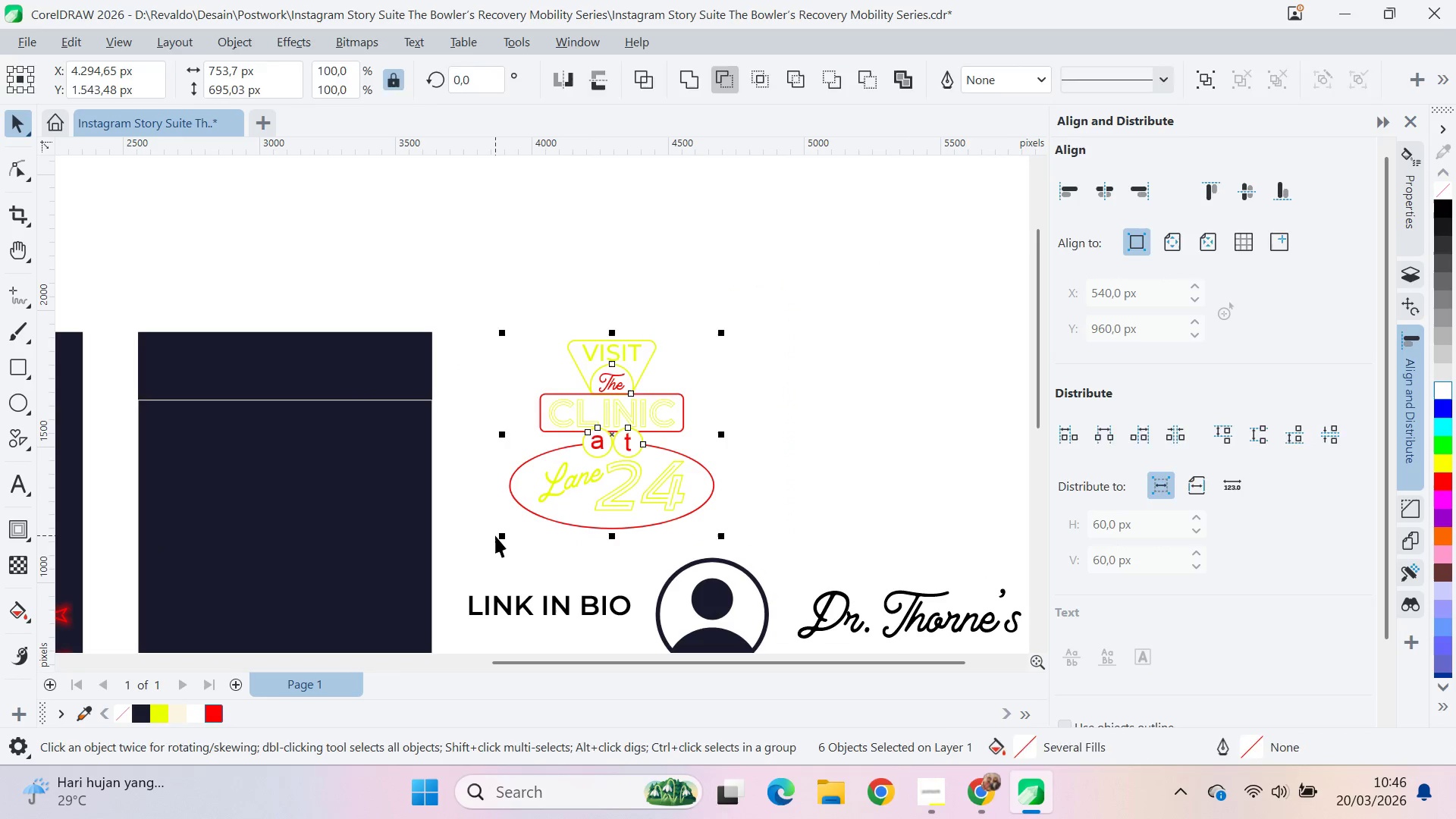 
key(Control+Shift+Q)
 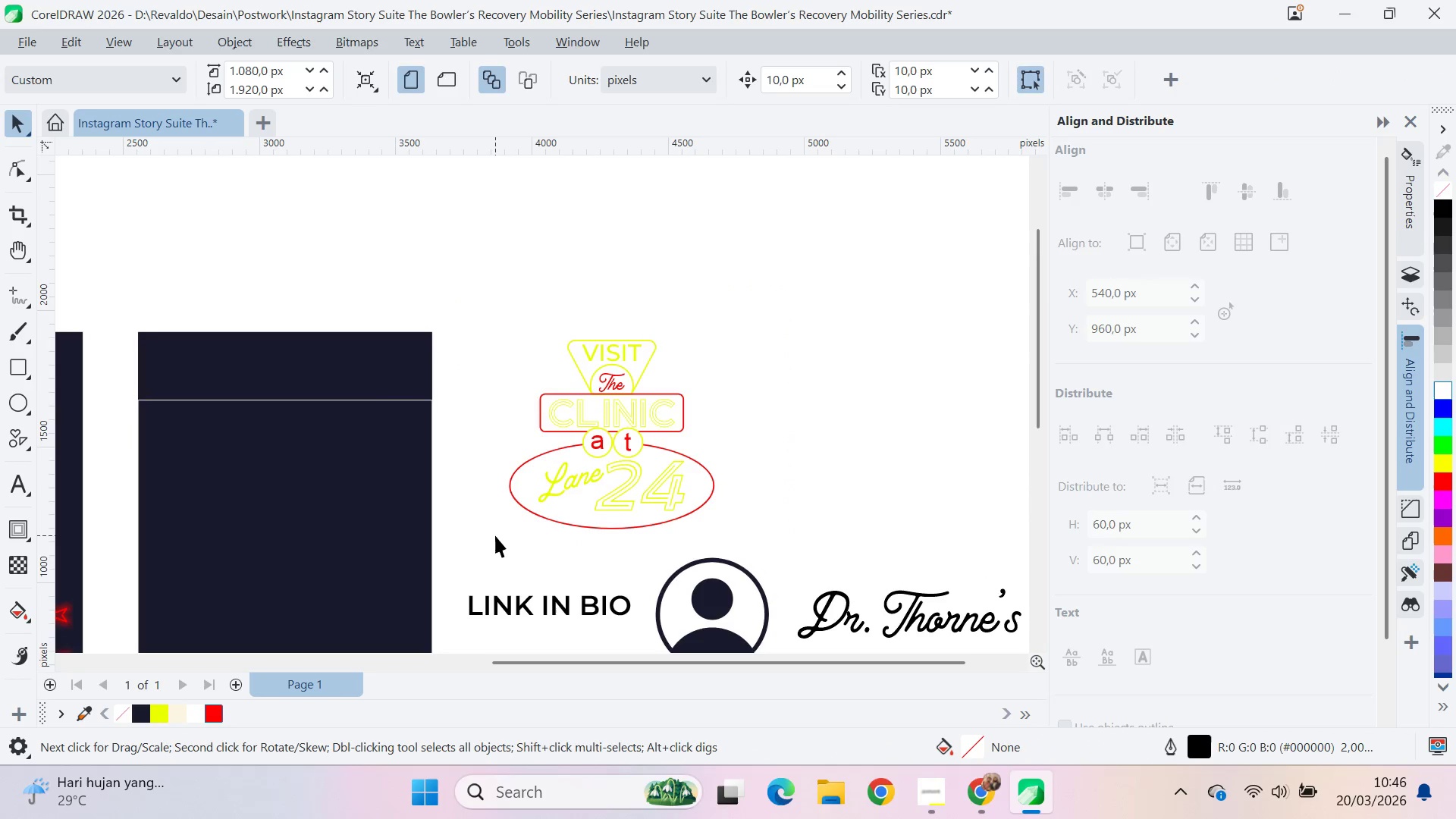 
key(Control+Shift+Q)
 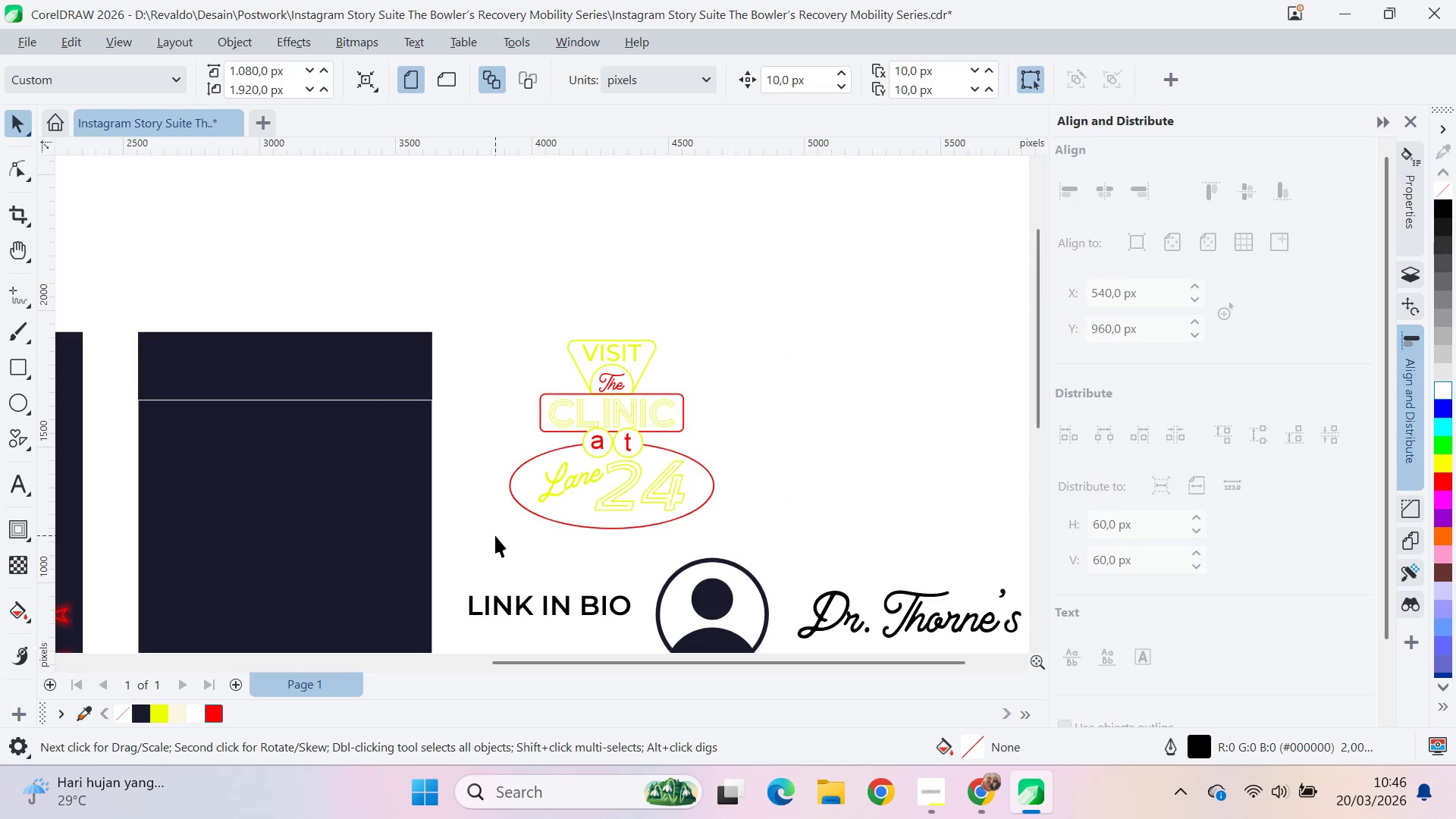 
key(Control+Shift+Q)
 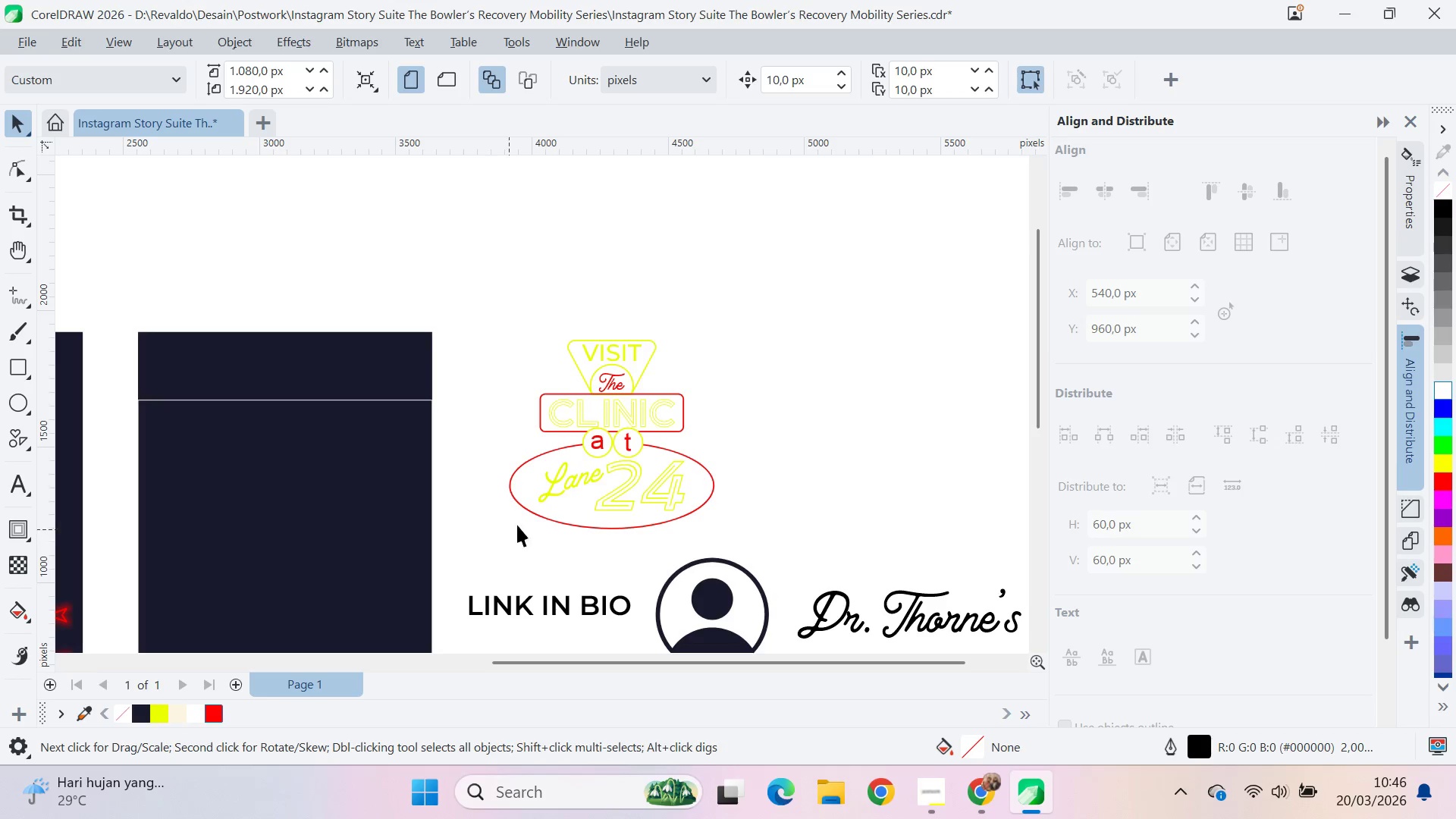 
key(Control+Shift+Q)
 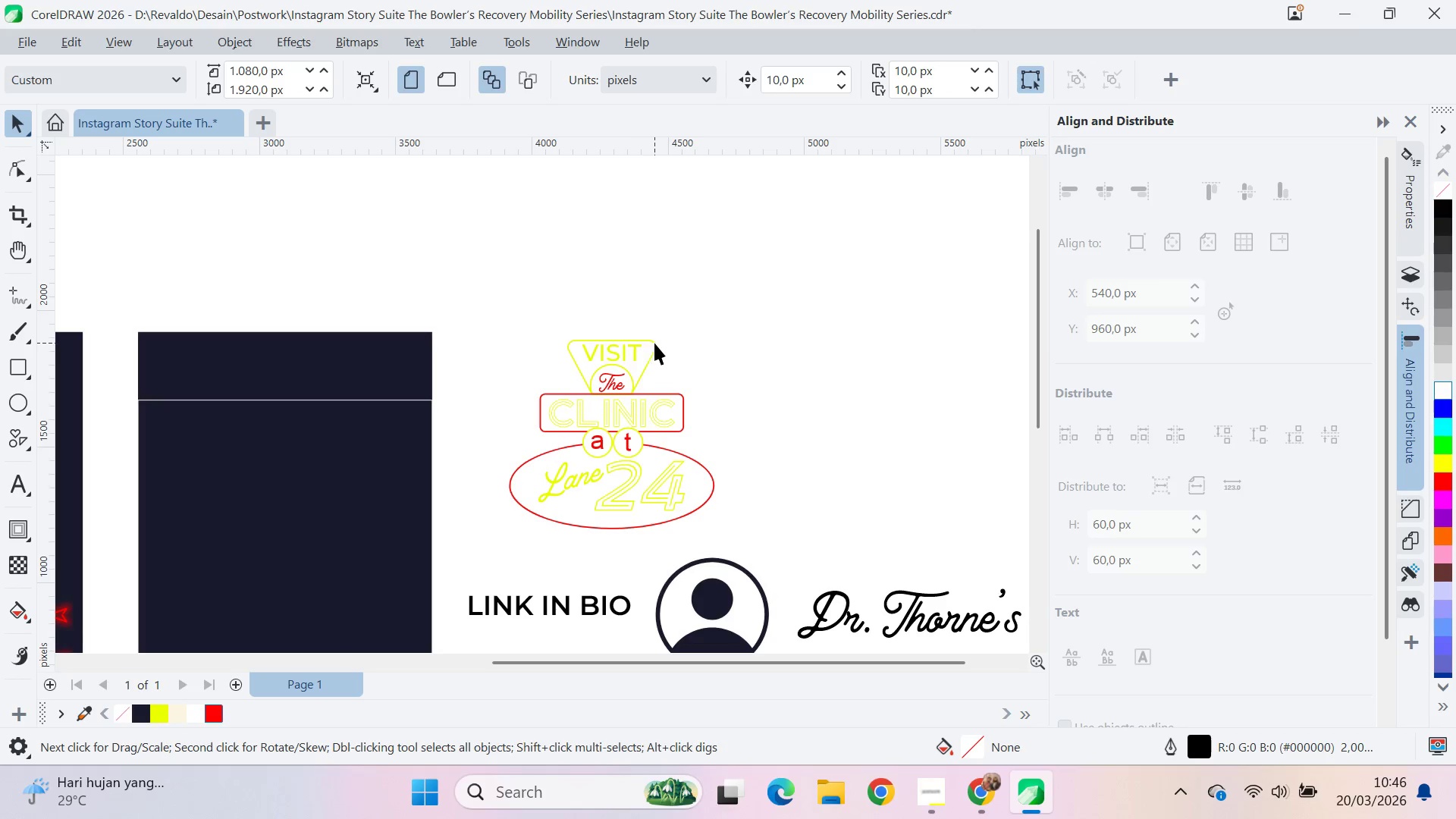 
hold_key(key=ShiftLeft, duration=1.52)
 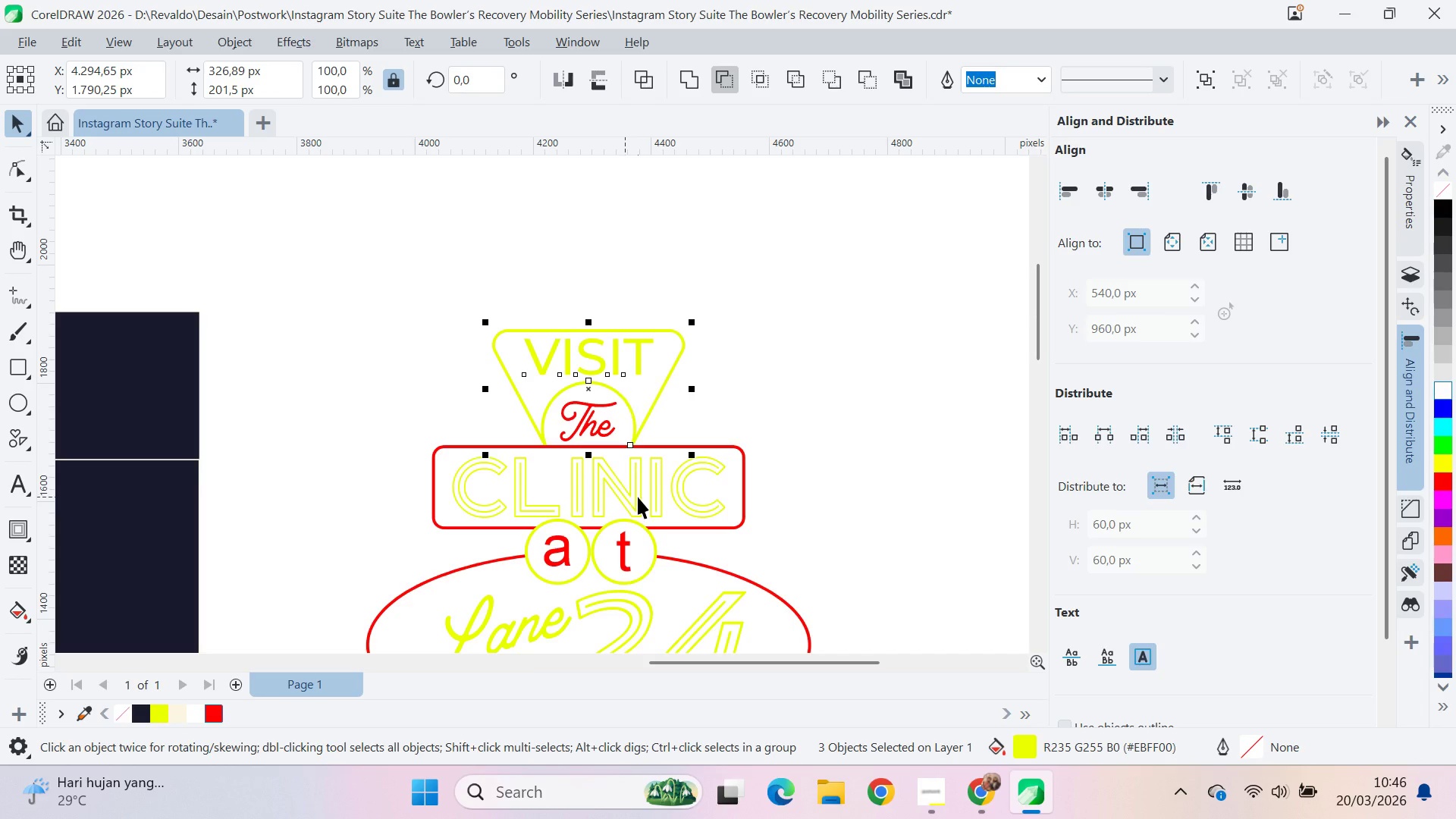 
scroll: coordinate [632, 350], scroll_direction: up, amount: 6.0
 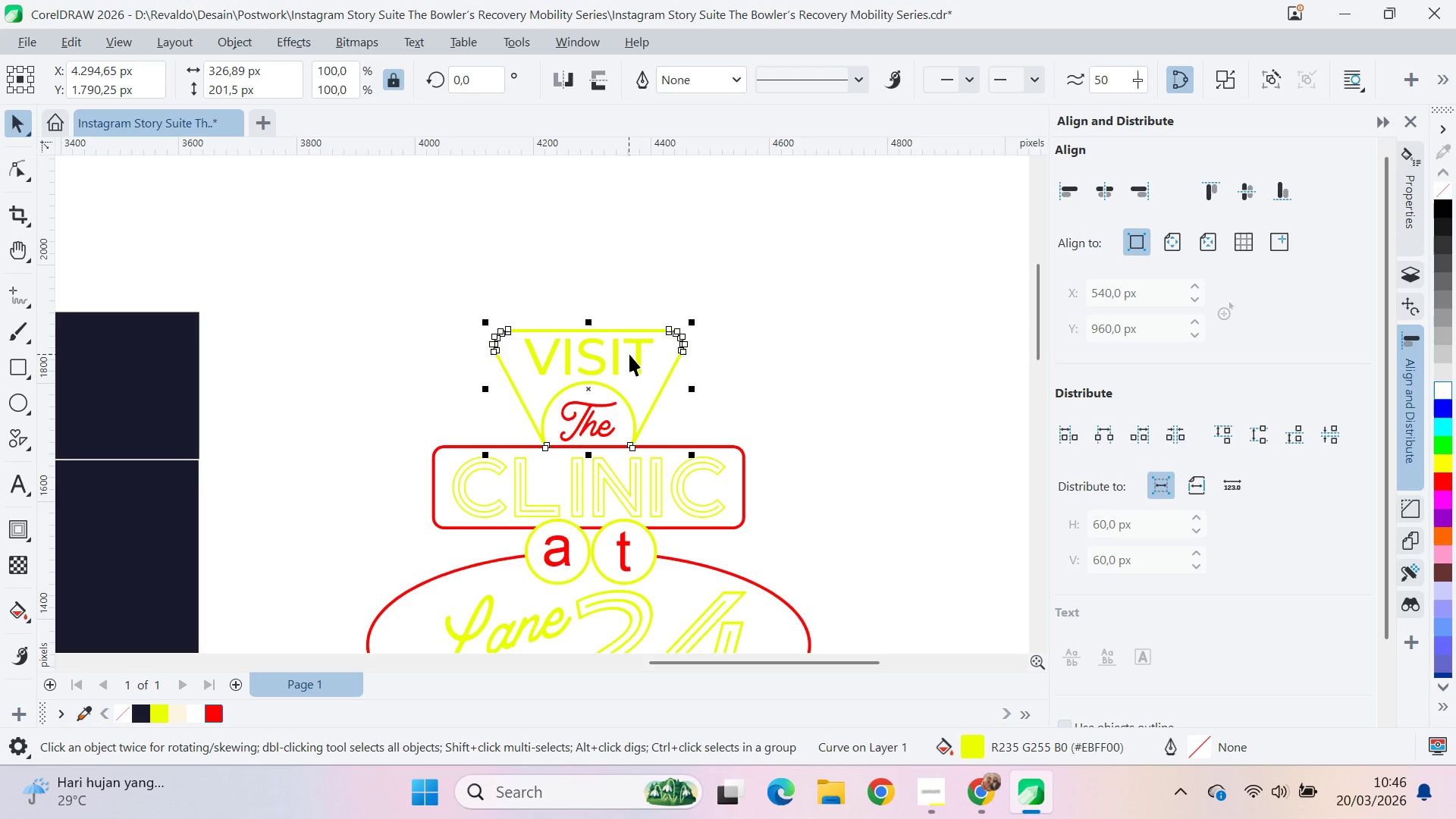 
left_click([639, 350])
 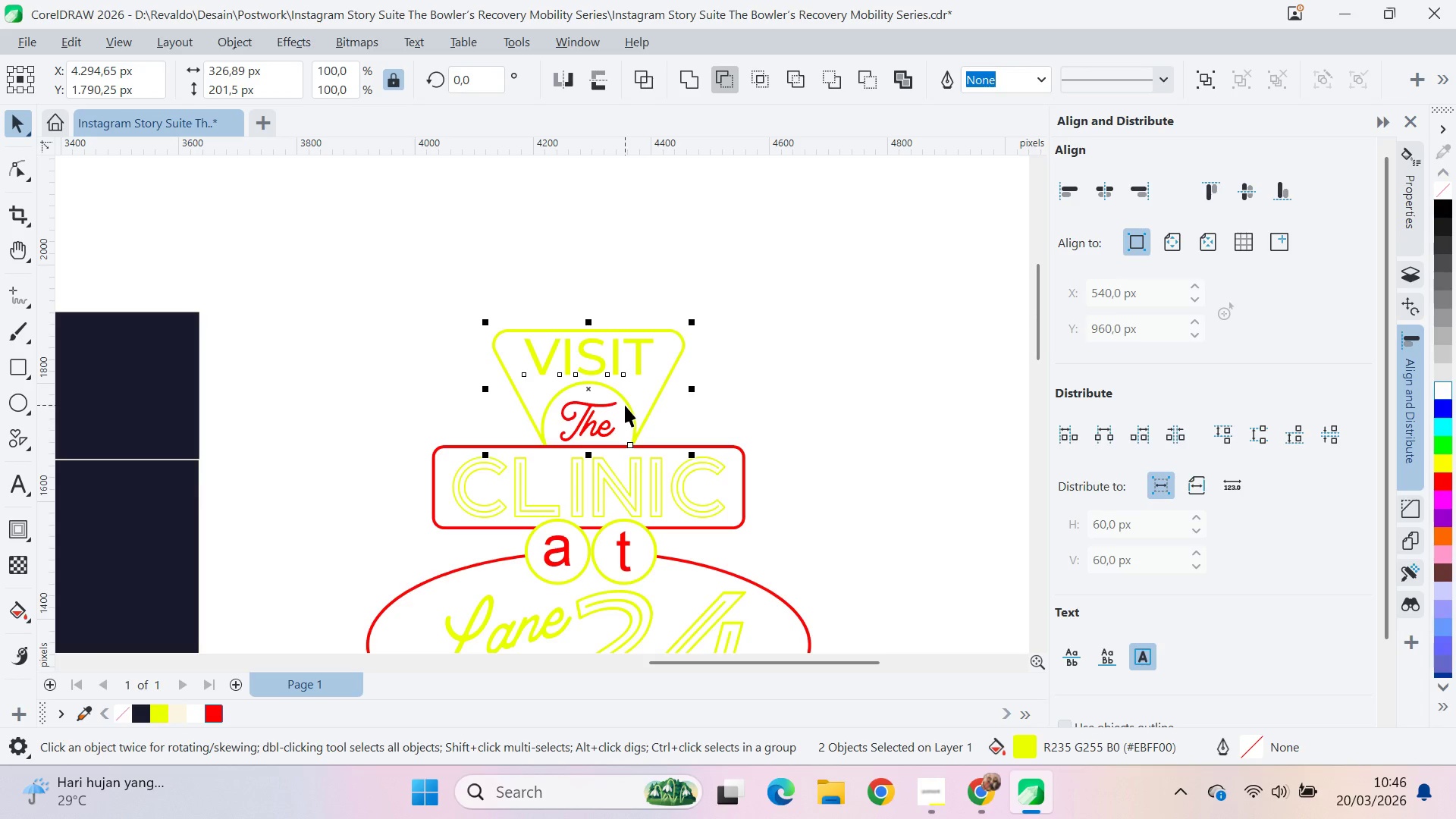 
hold_key(key=ShiftLeft, duration=1.51)
left_click([635, 490])
 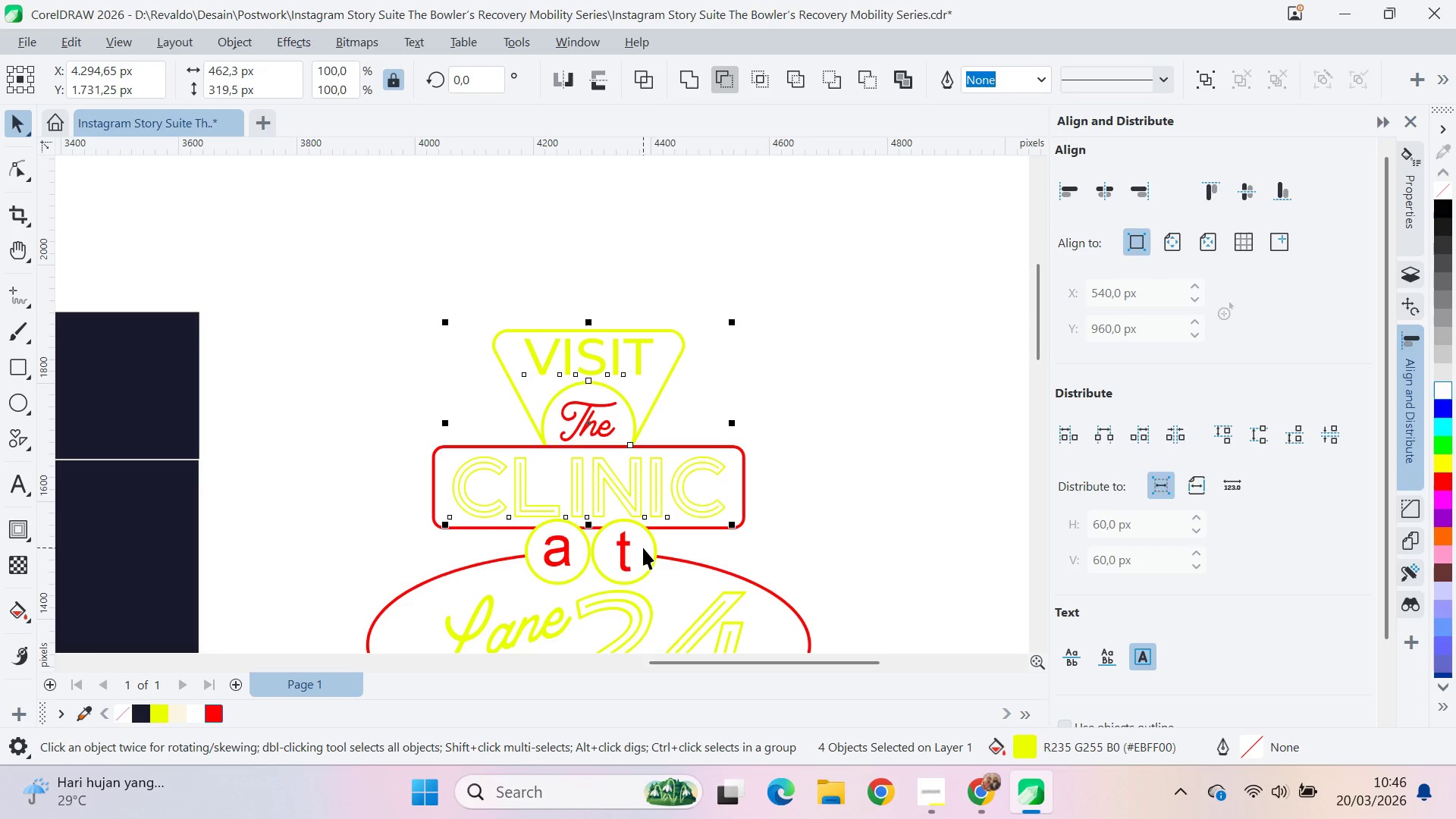 
hold_key(key=ShiftLeft, duration=1.5)
 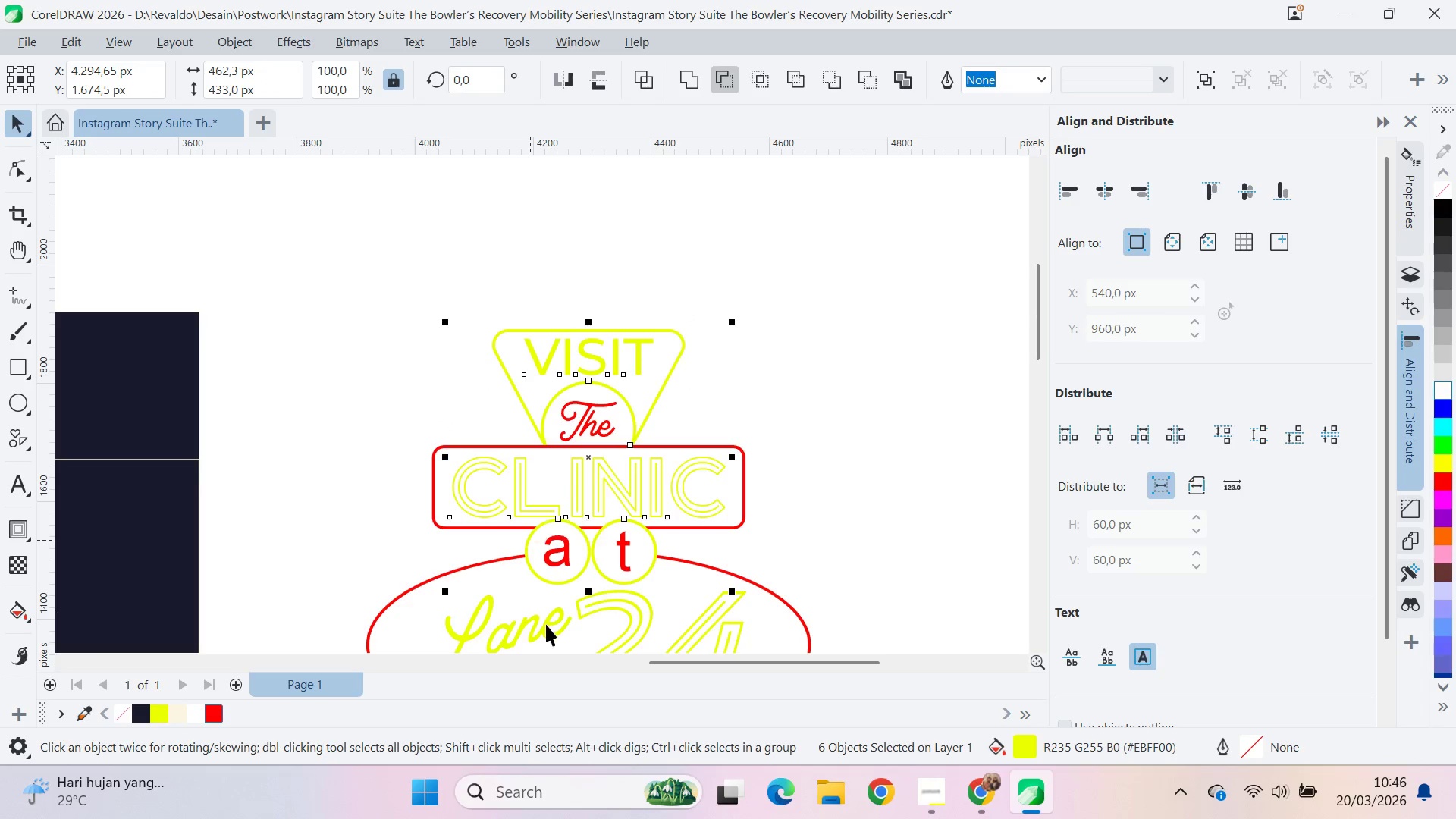 
hold_key(key=ShiftLeft, duration=1.53)
left_click([529, 538])
 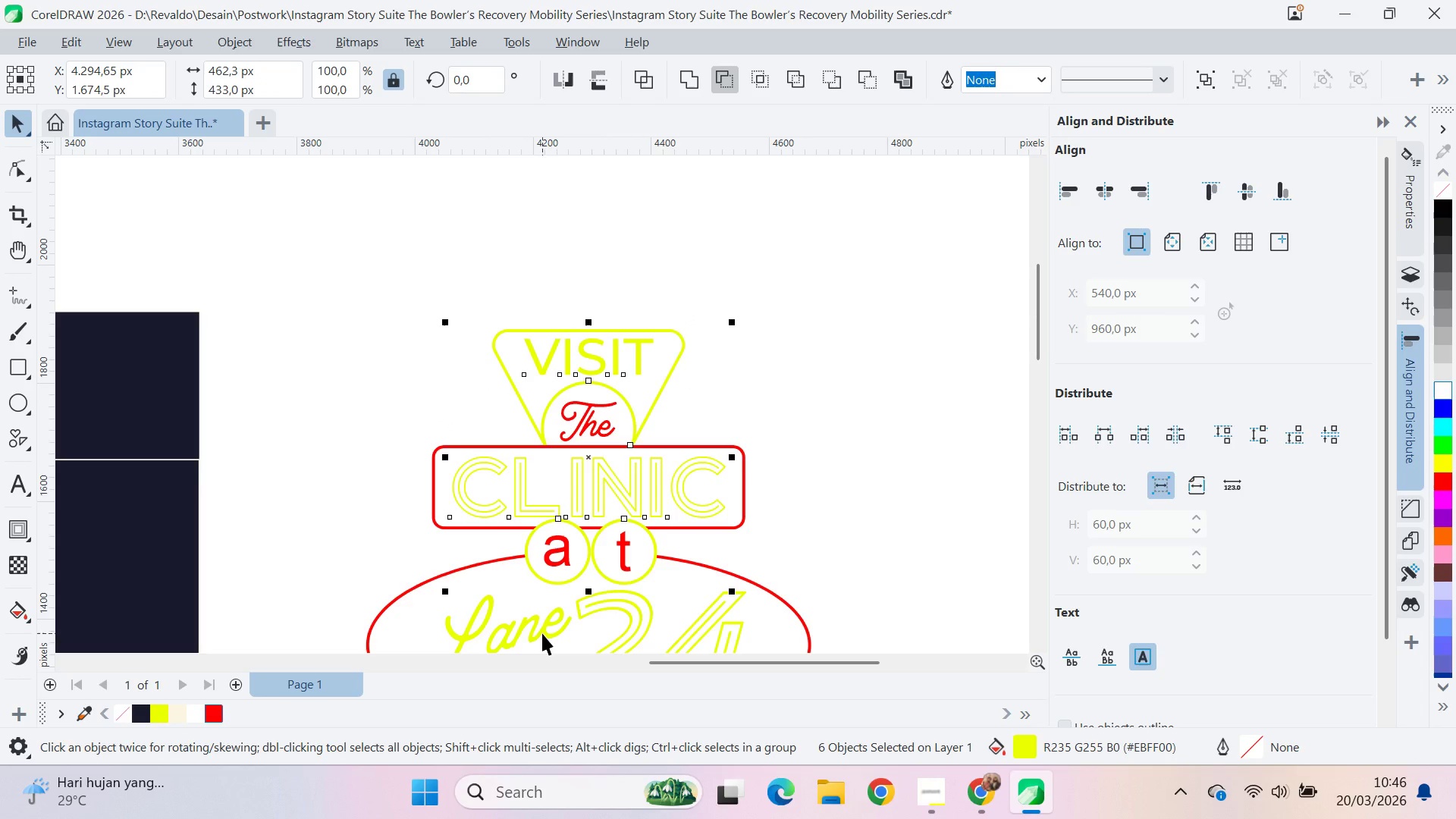 
left_click([542, 632])
 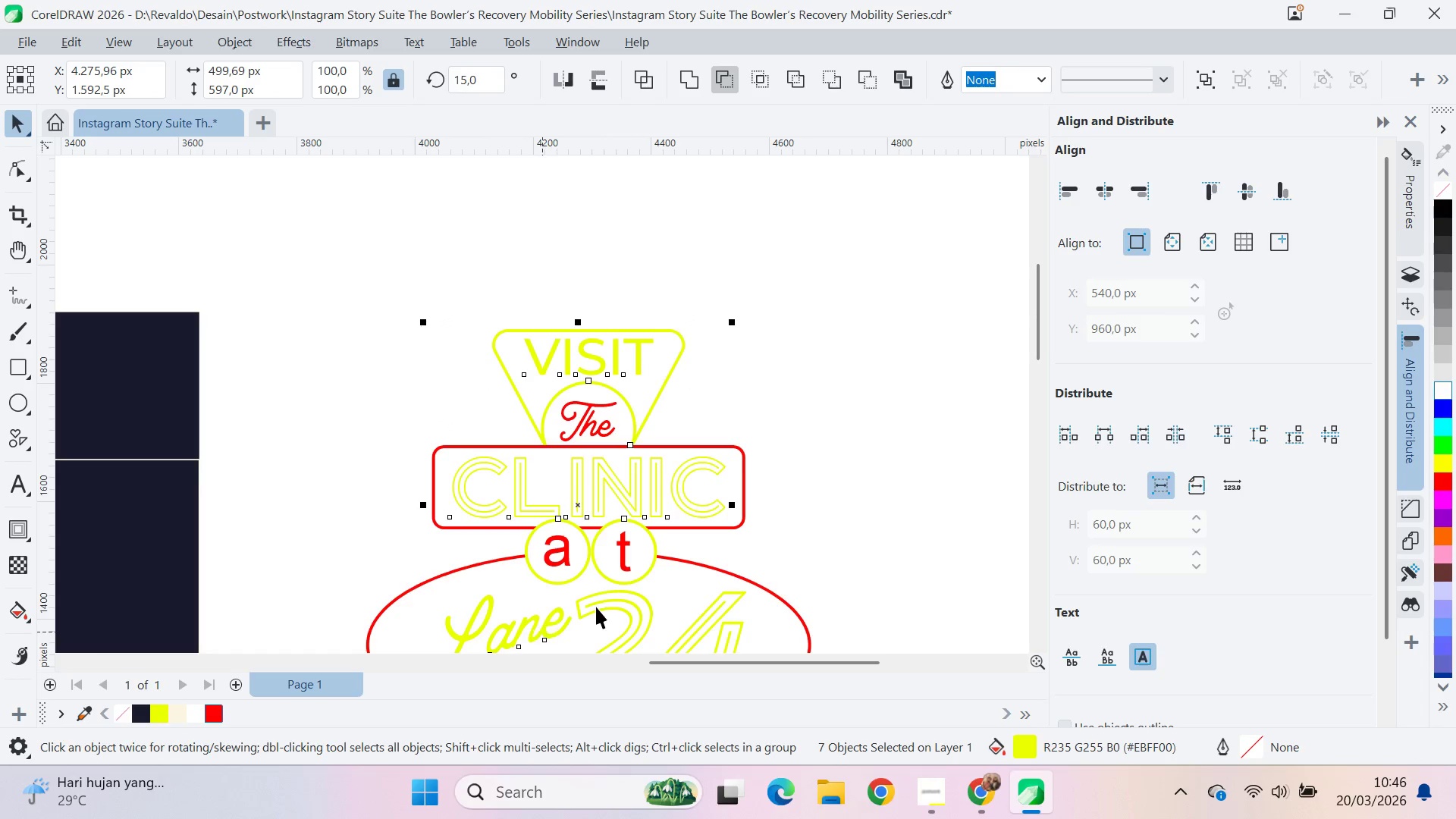 
hold_key(key=ShiftLeft, duration=0.92)
left_click([596, 603])
 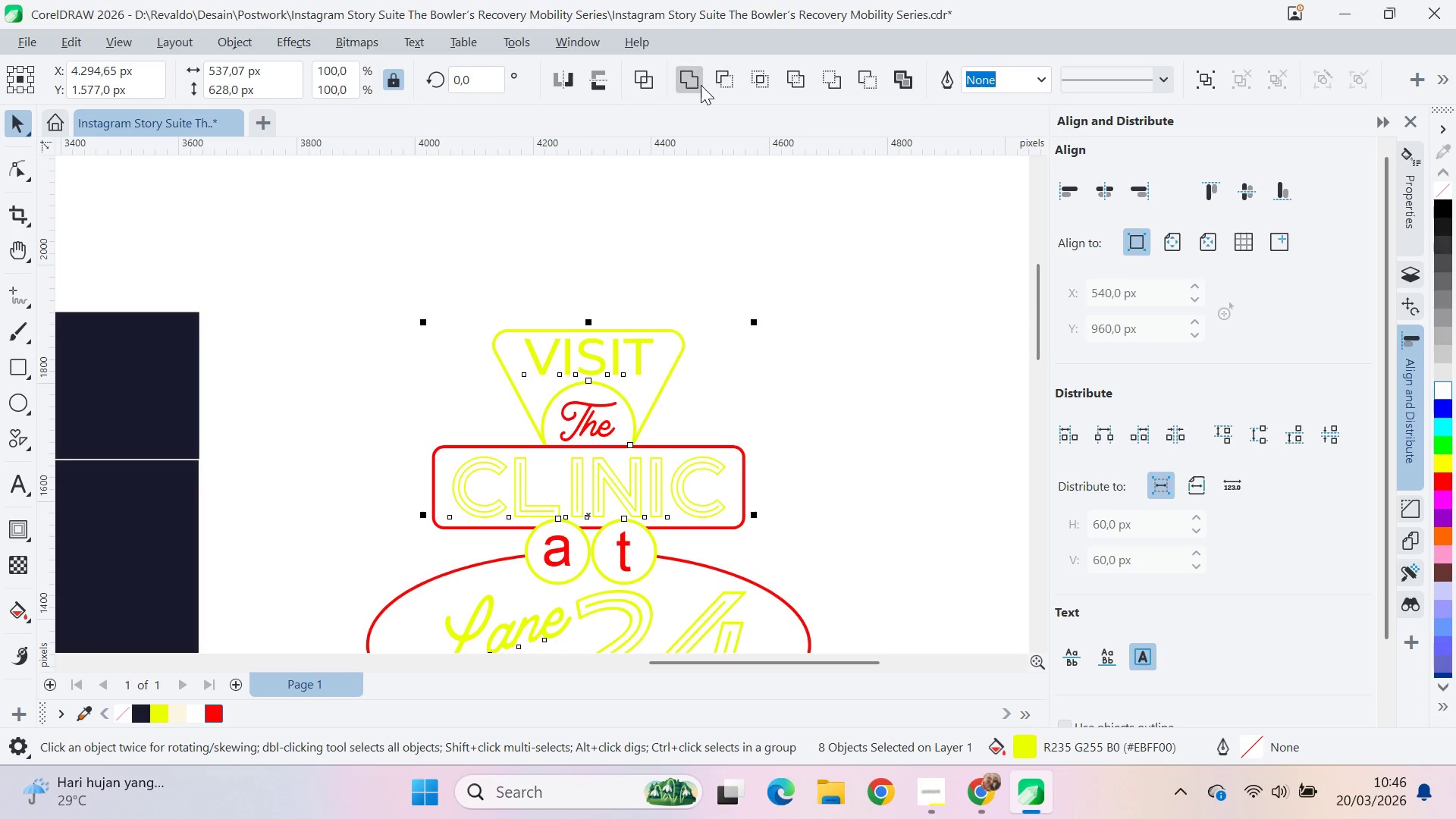 
left_click([695, 80])
 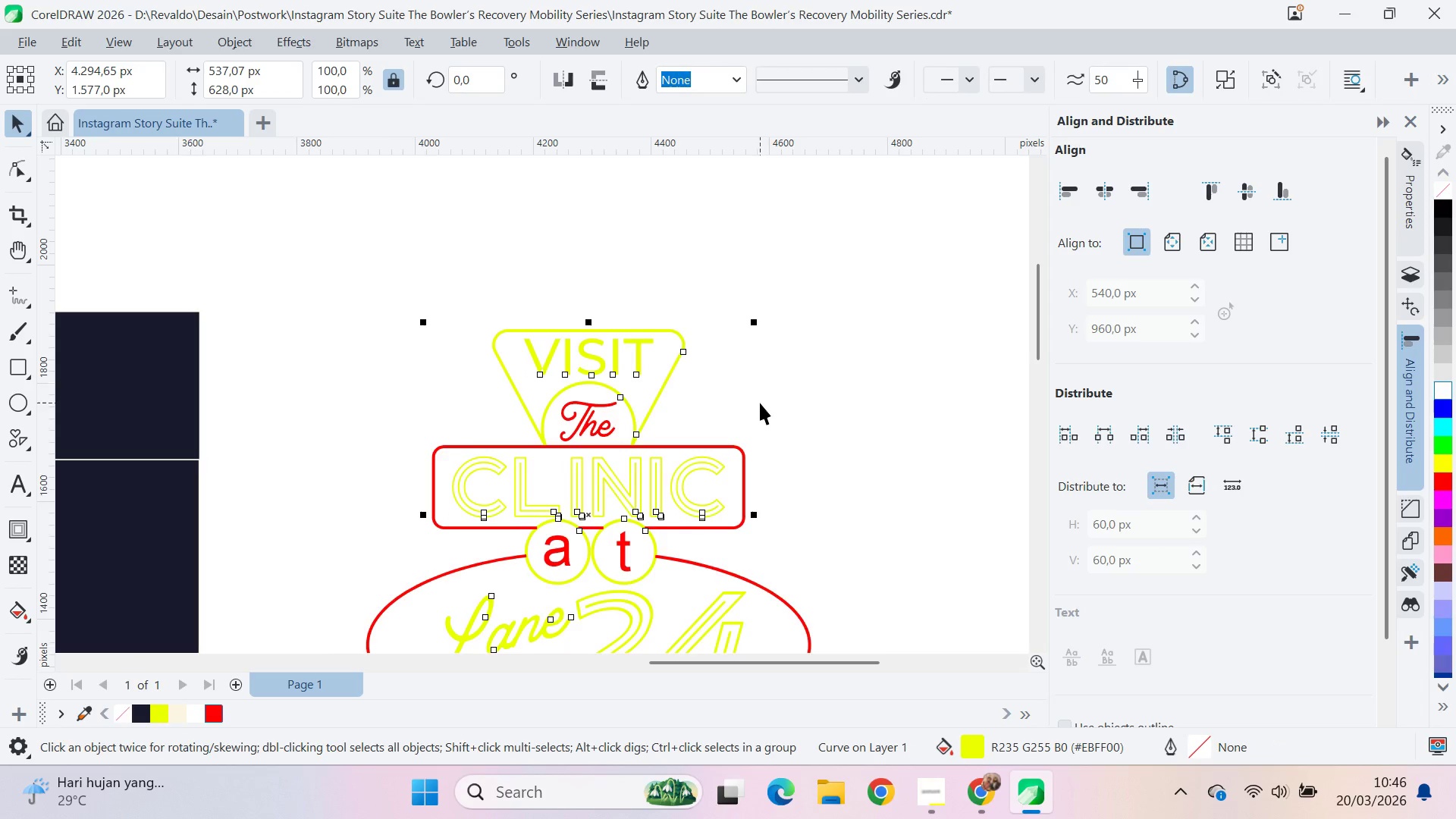 
scroll: coordinate [760, 407], scroll_direction: down, amount: 4.0
 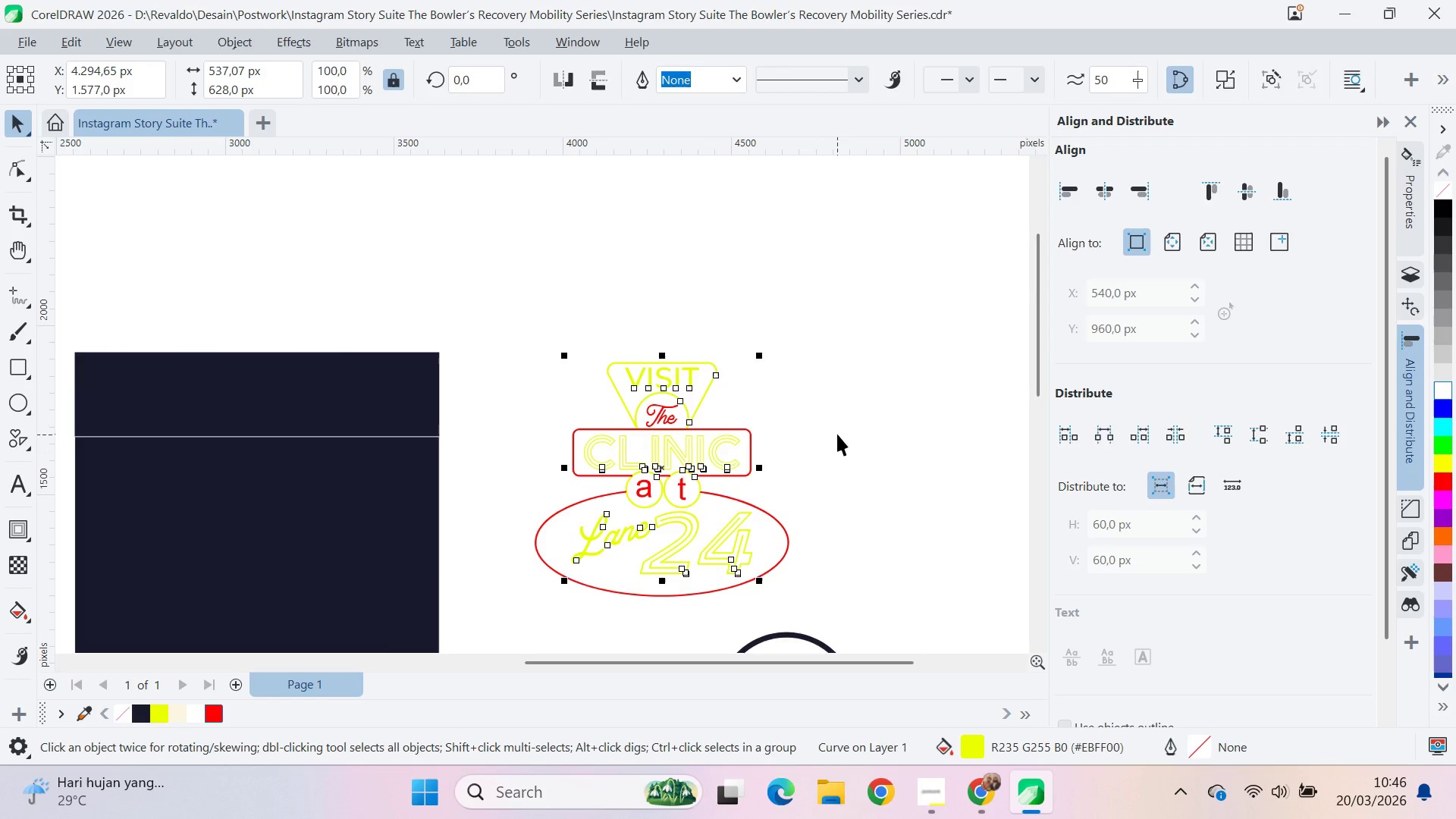 
left_click([837, 434])
 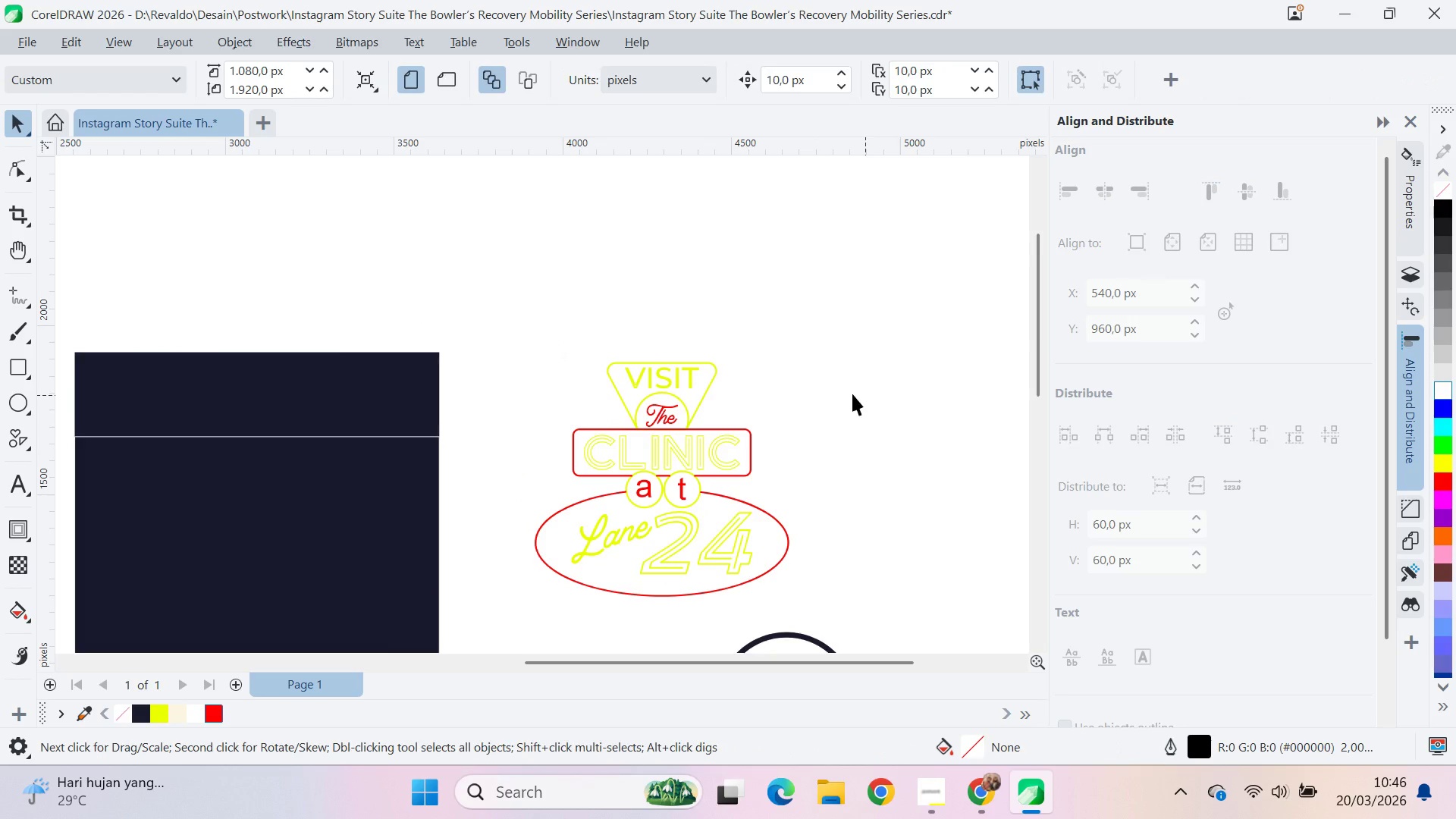 
left_click_drag(start_coordinate=[865, 397], to_coordinate=[462, 620])
 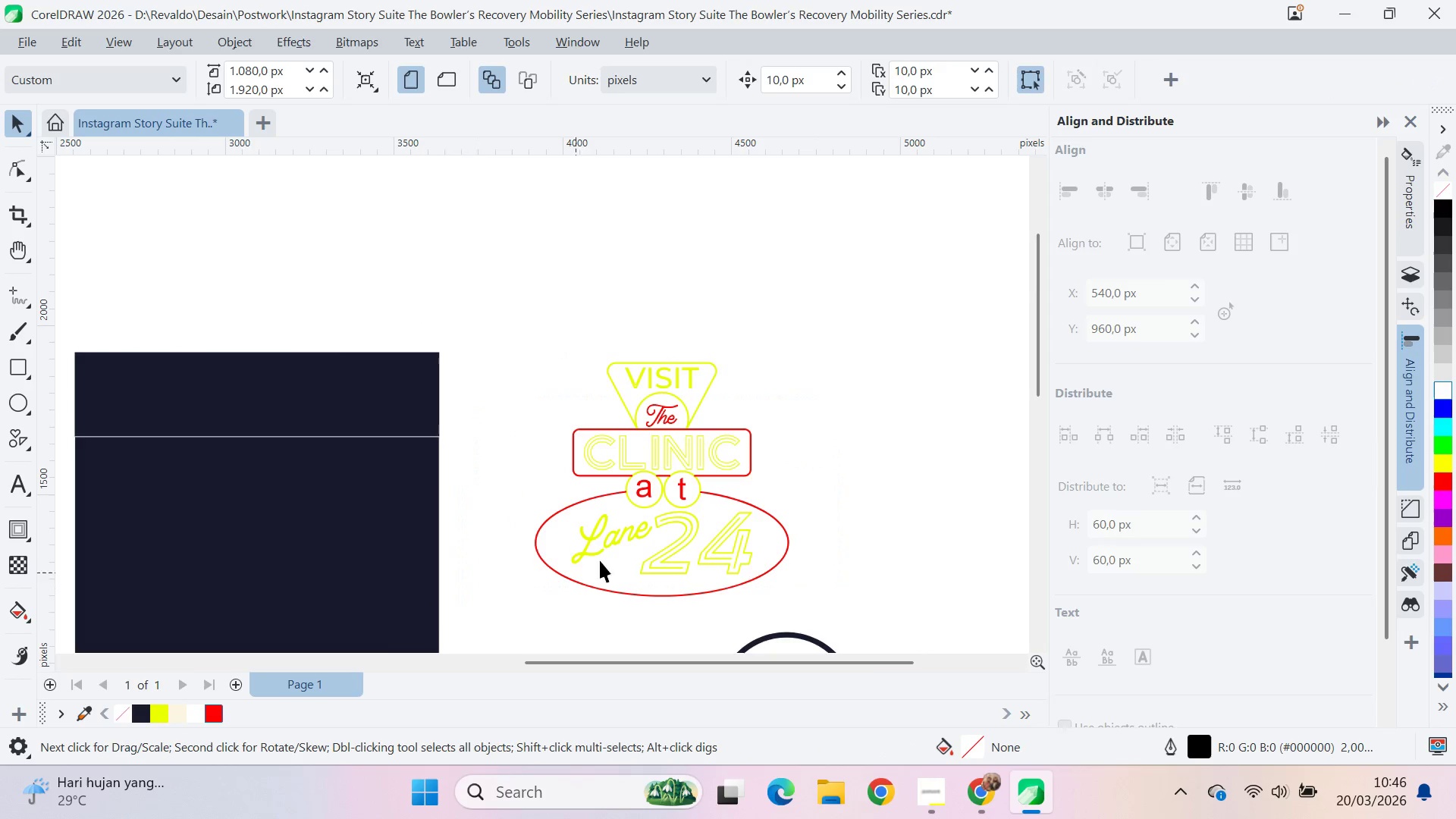 
left_click([462, 620])
 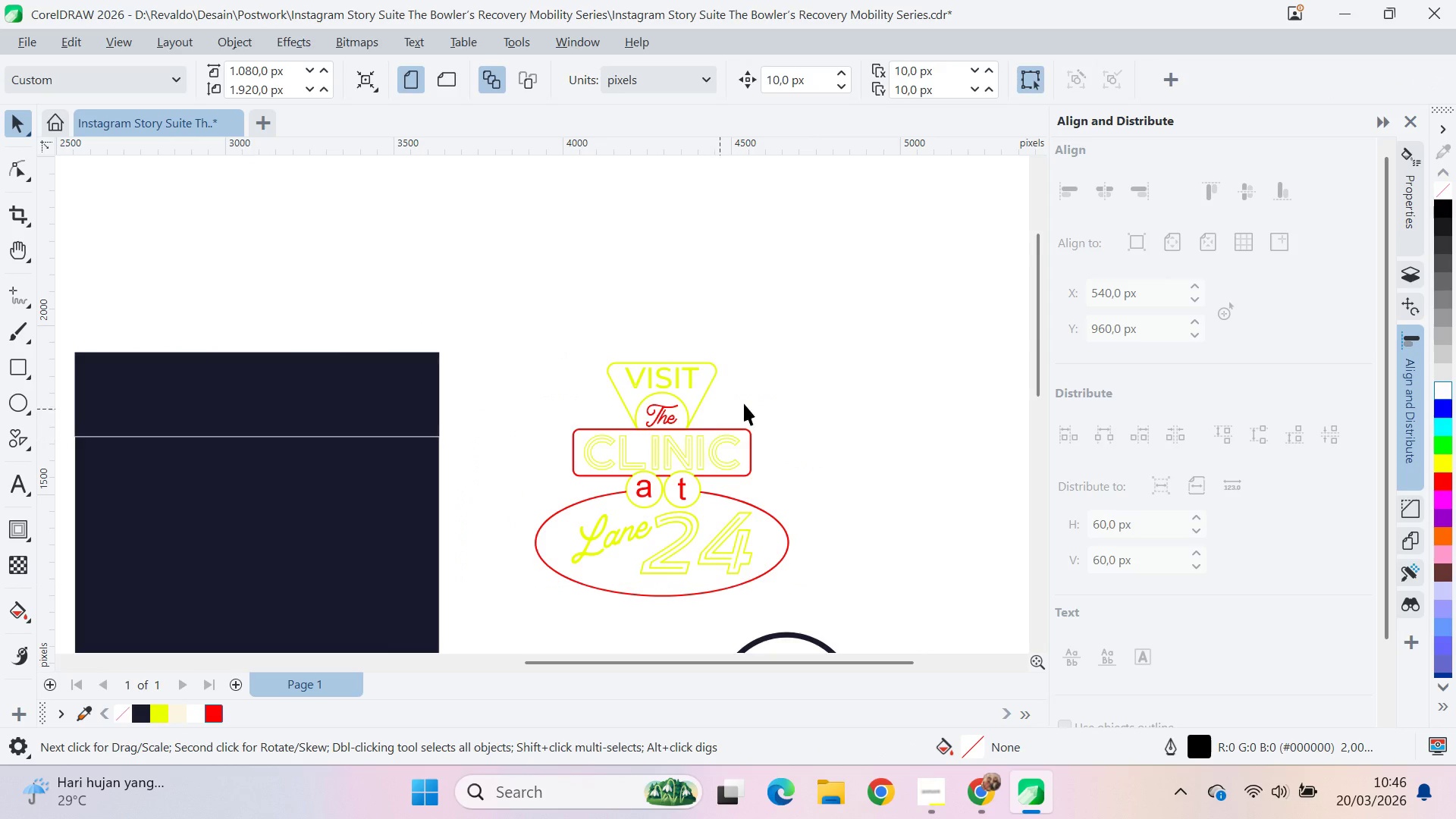 
left_click_drag(start_coordinate=[814, 399], to_coordinate=[466, 624])
 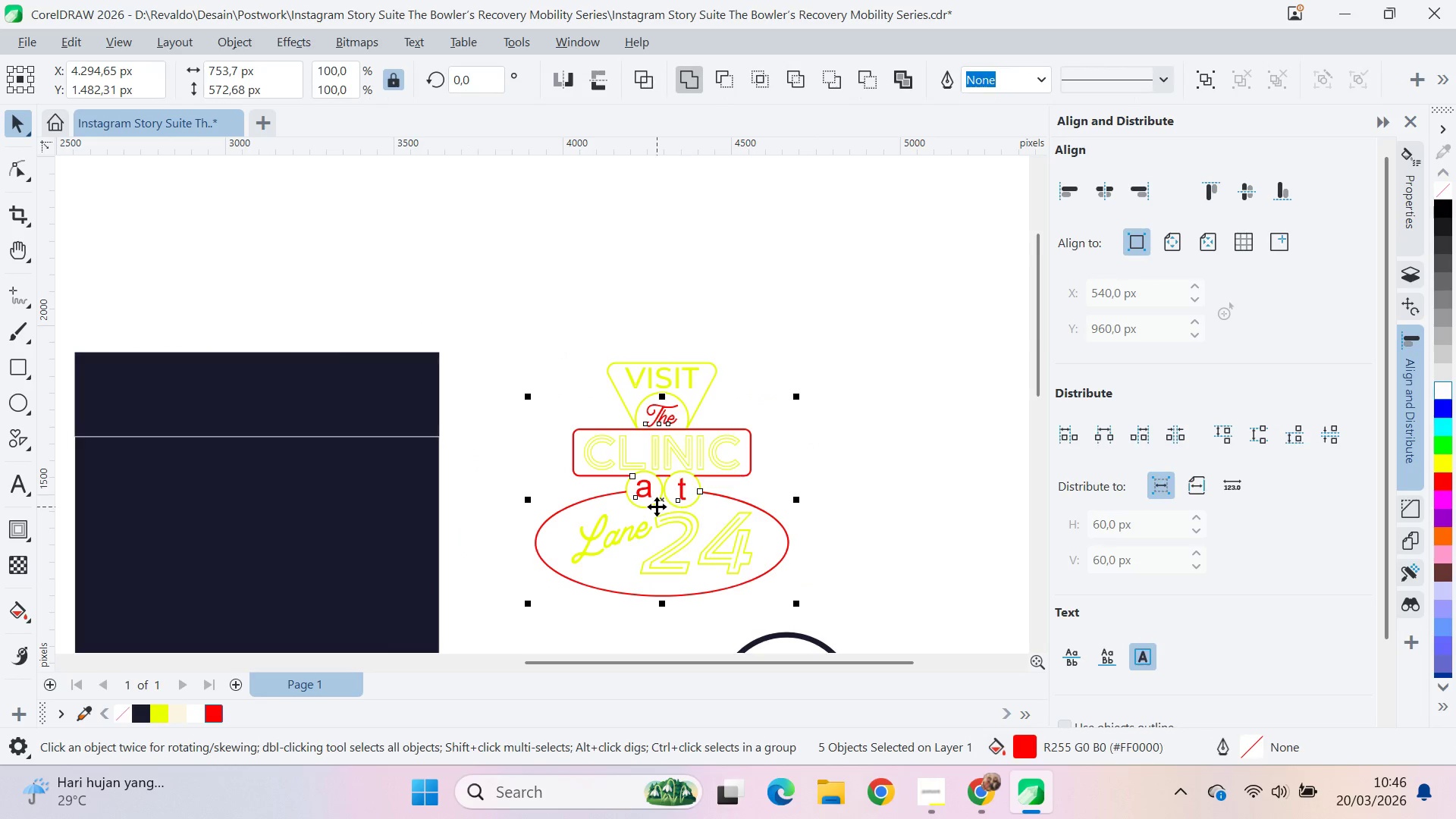 
left_click_drag(start_coordinate=[657, 507], to_coordinate=[807, 447])
 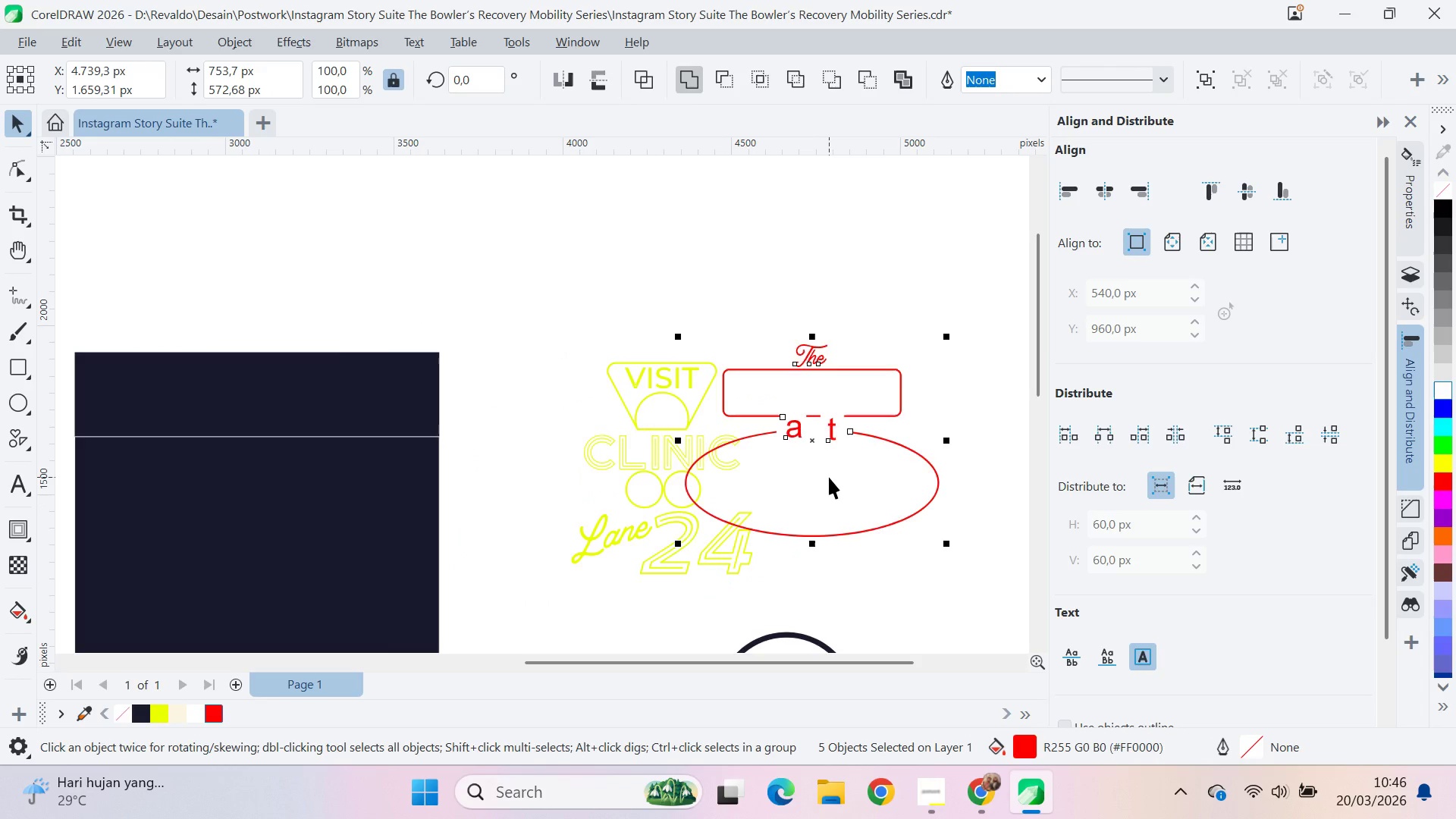 
key(Control+ControlLeft)
 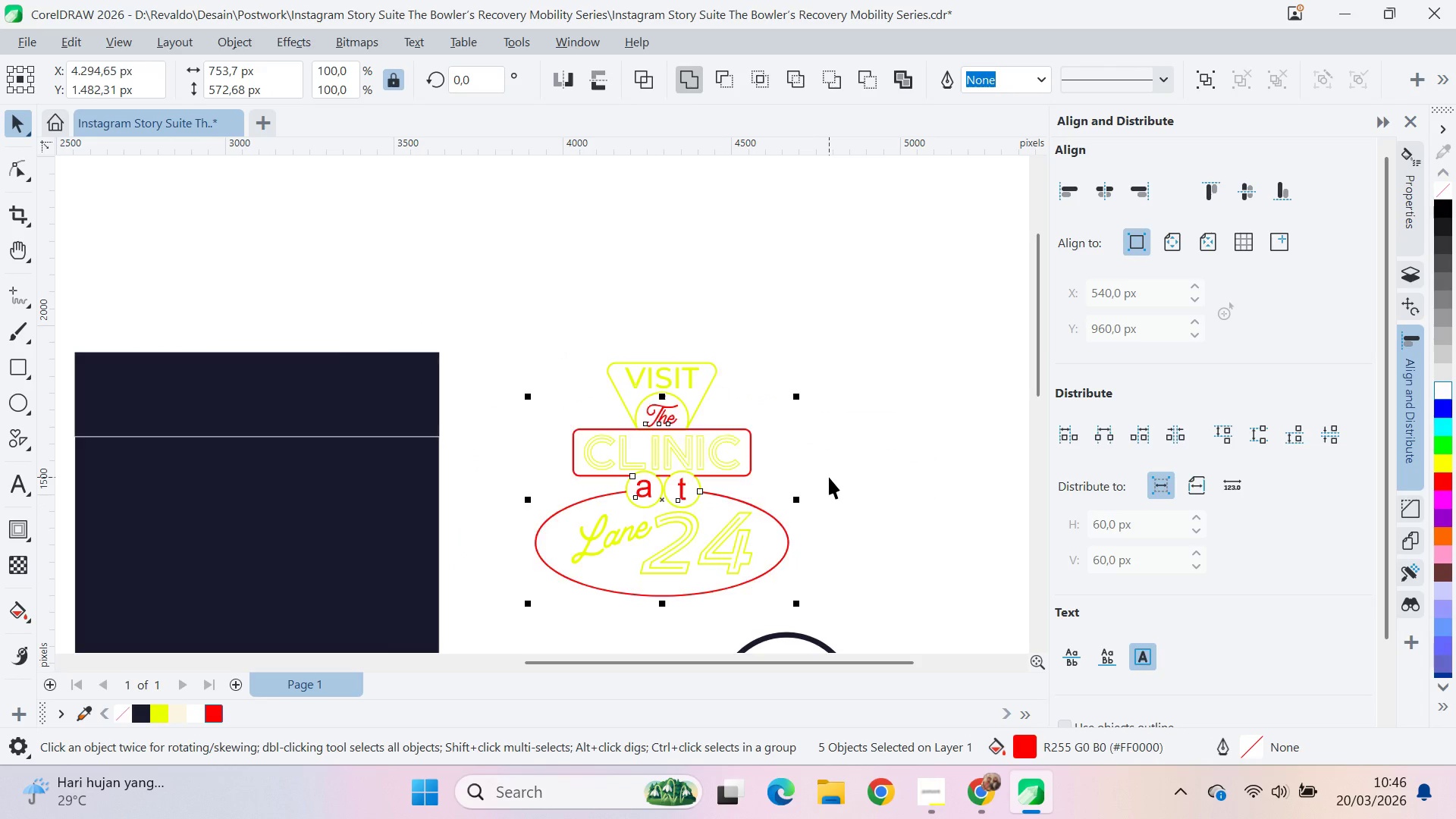 
key(Control+Z)
 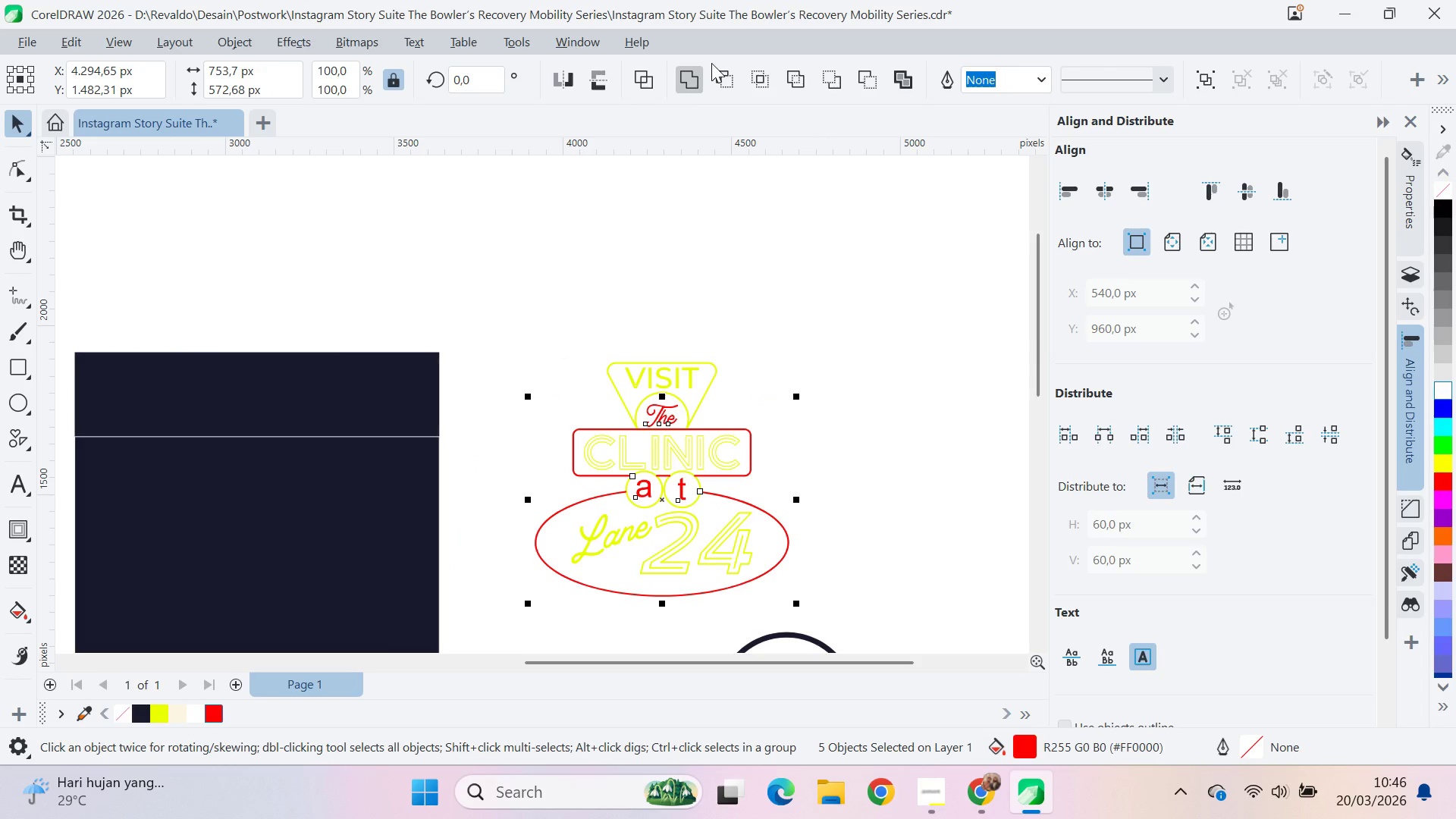 
left_click([695, 66])
 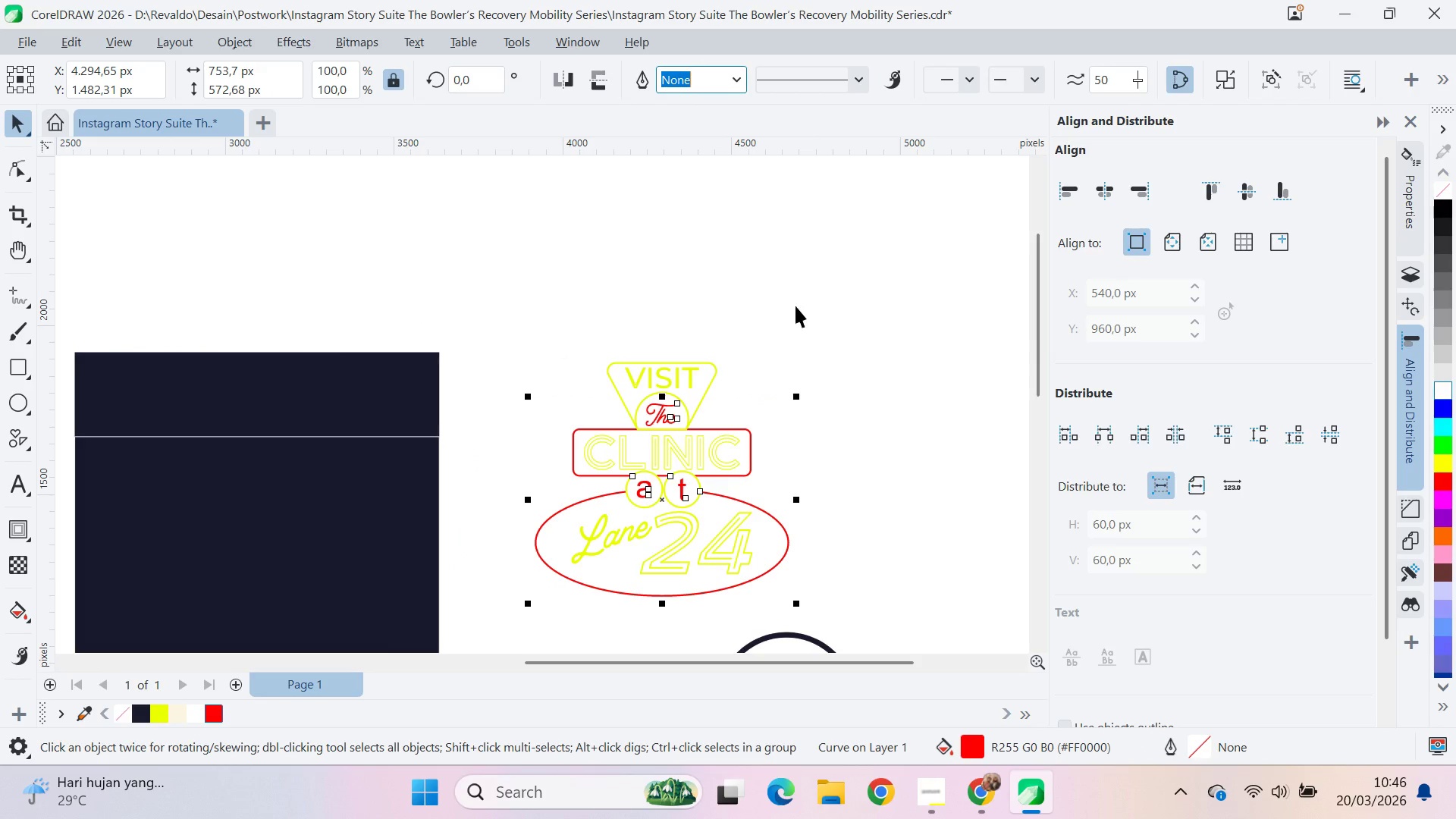 
triple_click([840, 401])
 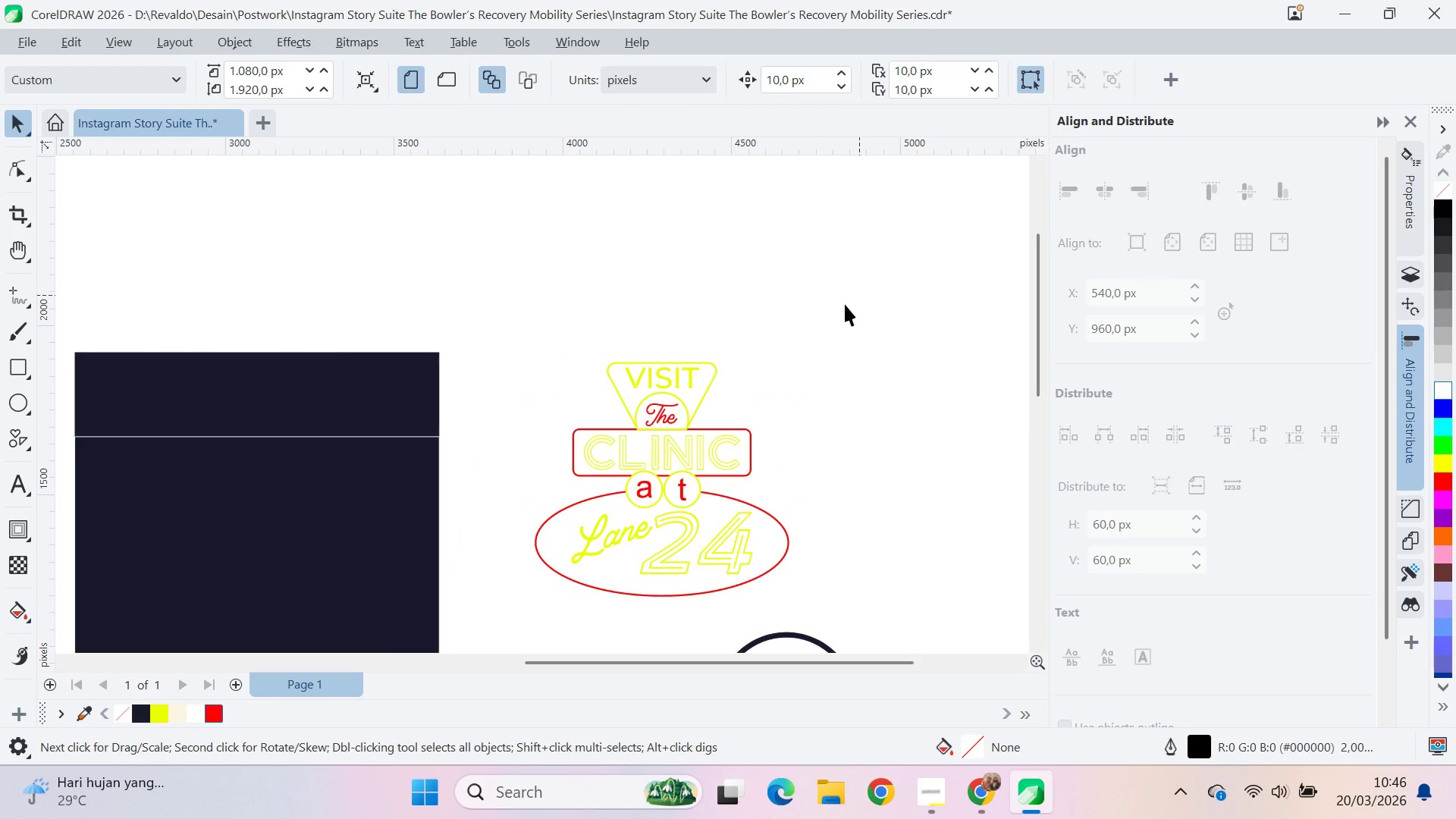 
left_click_drag(start_coordinate=[859, 295], to_coordinate=[489, 626])
 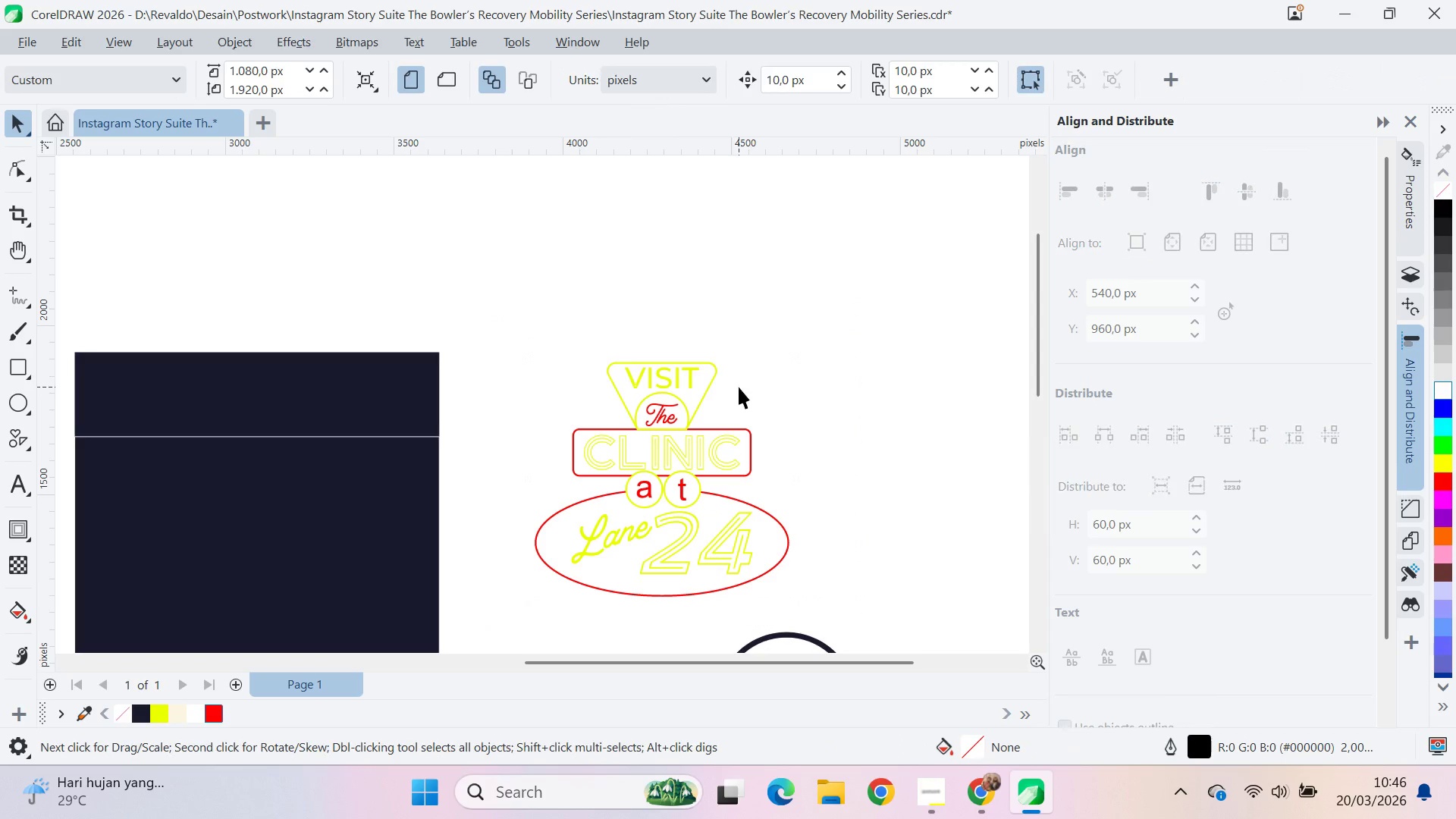 
left_click_drag(start_coordinate=[830, 319], to_coordinate=[472, 617])
 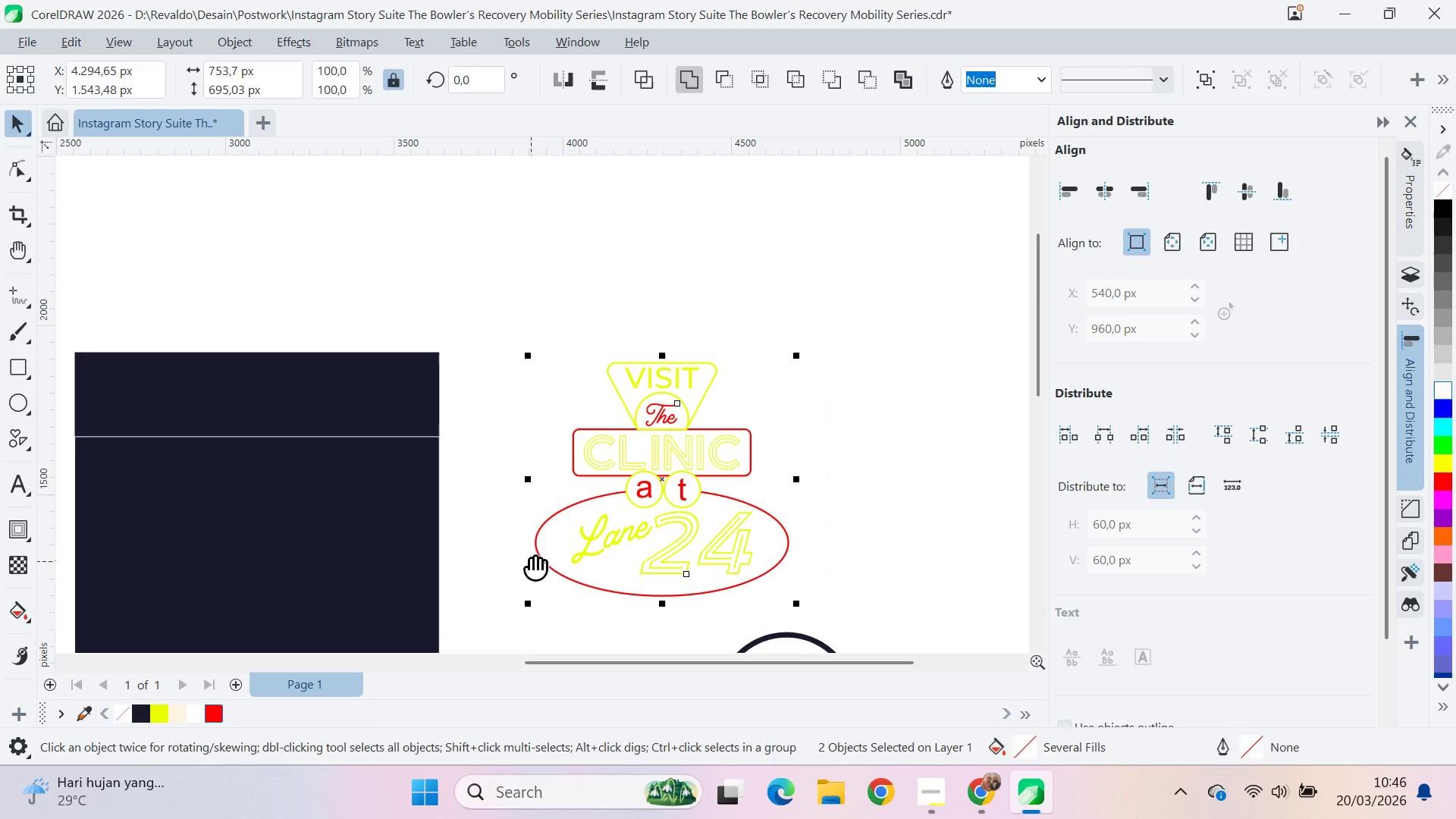 
type(qv)
key(Tab)
key(Tab)
 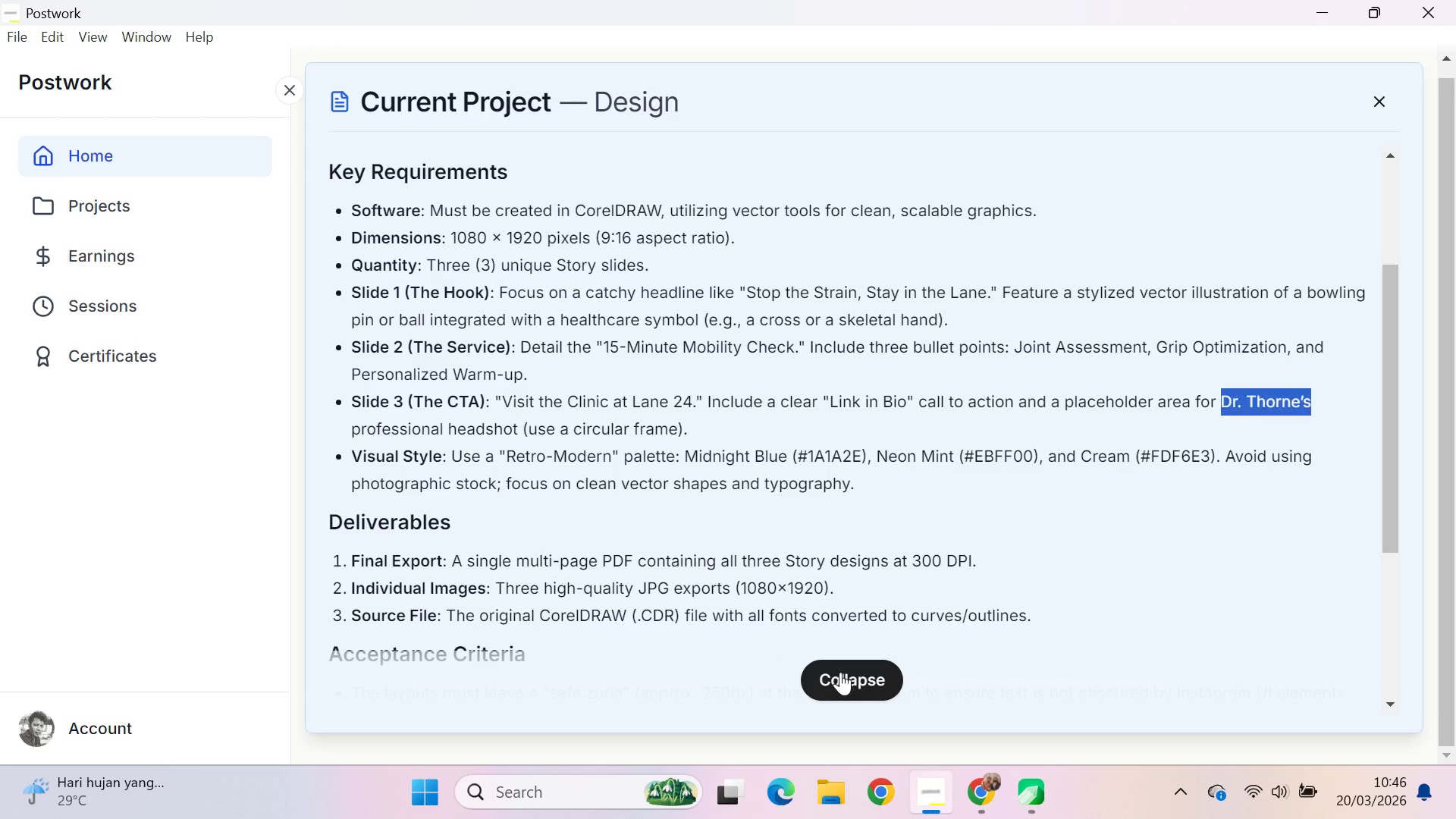 
left_click_drag(start_coordinate=[531, 557], to_coordinate=[783, 348])
 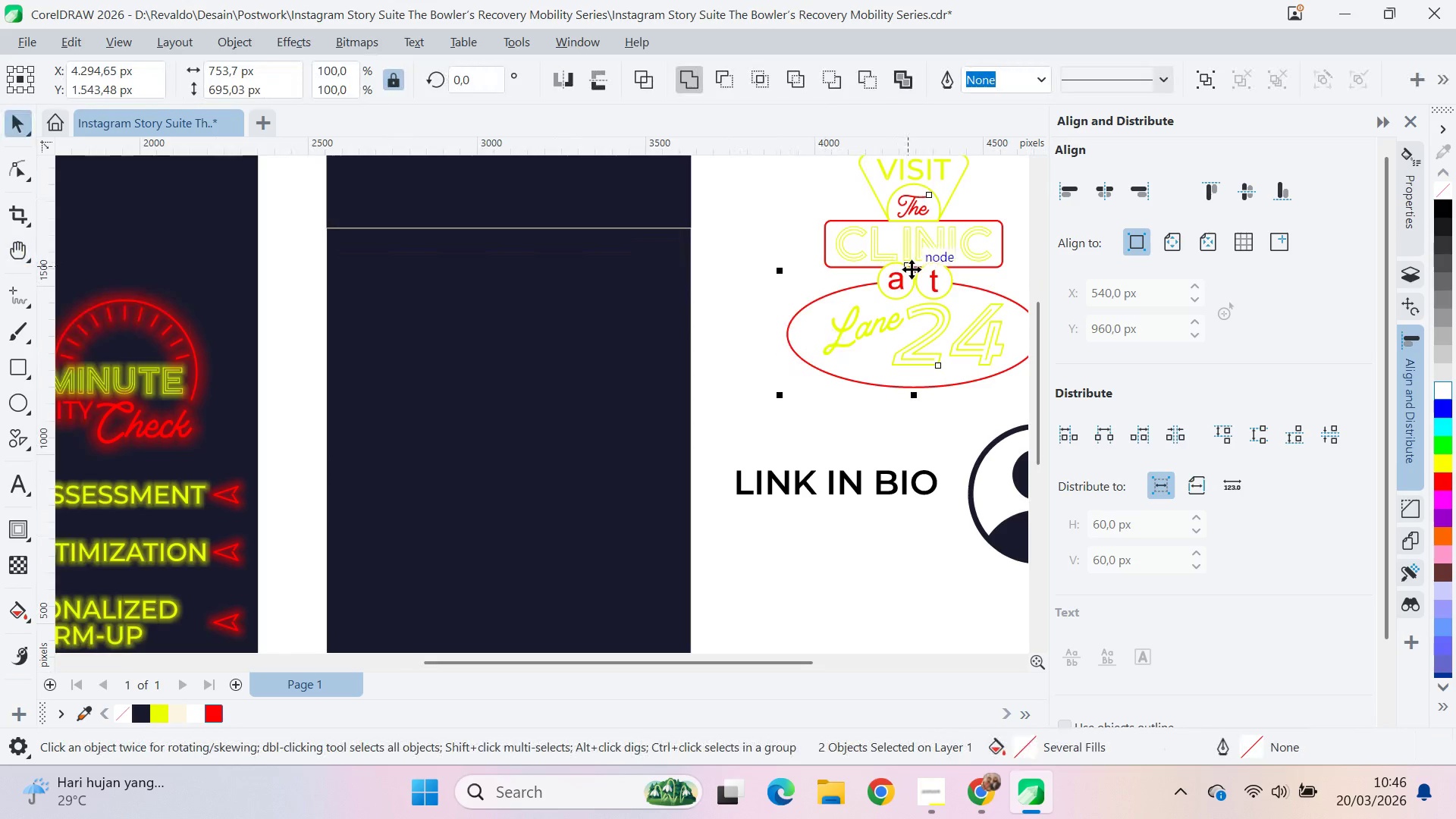 
left_click_drag(start_coordinate=[912, 269], to_coordinate=[516, 371])
 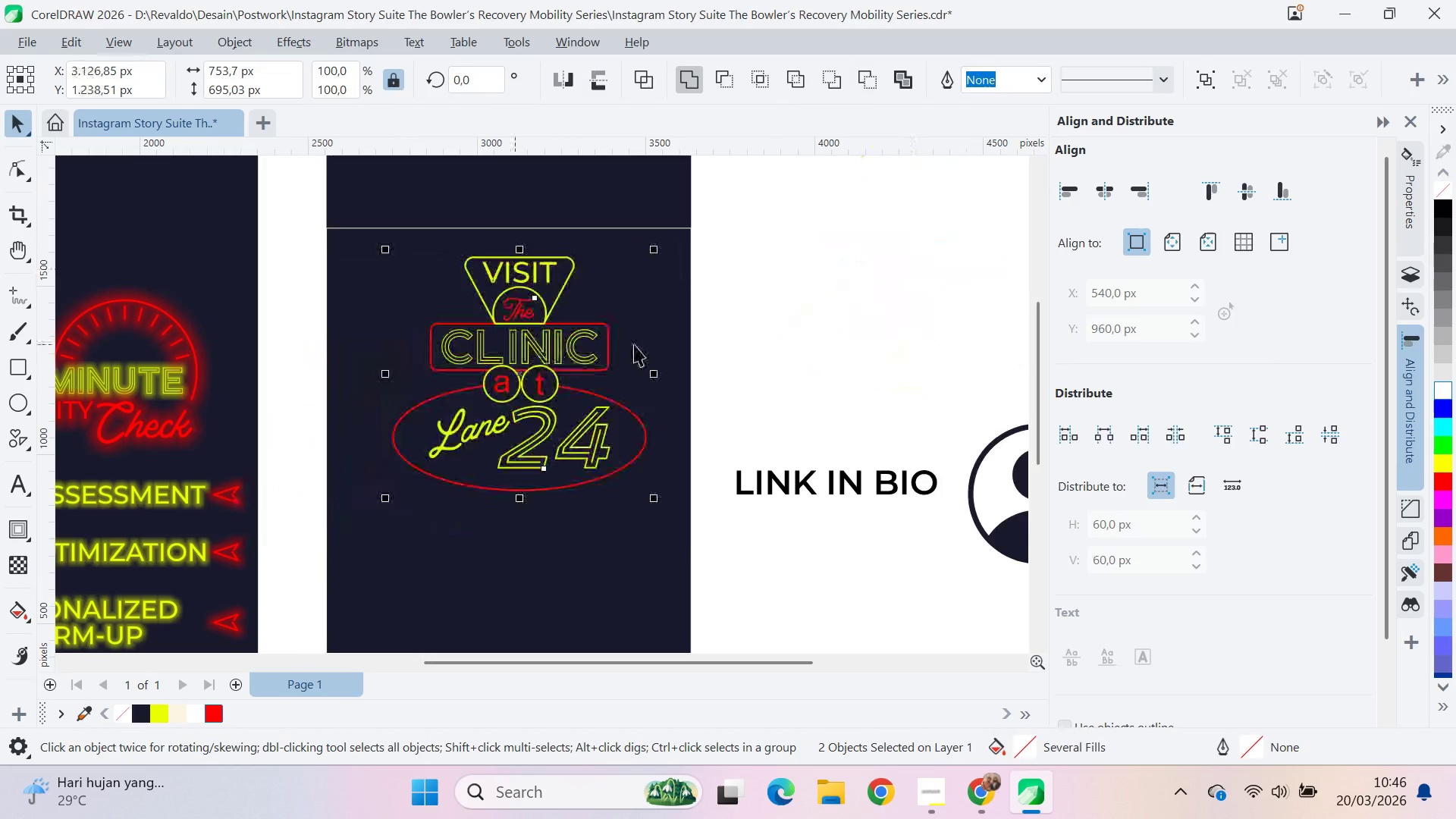 
hold_key(key=AltLeft, duration=0.77)